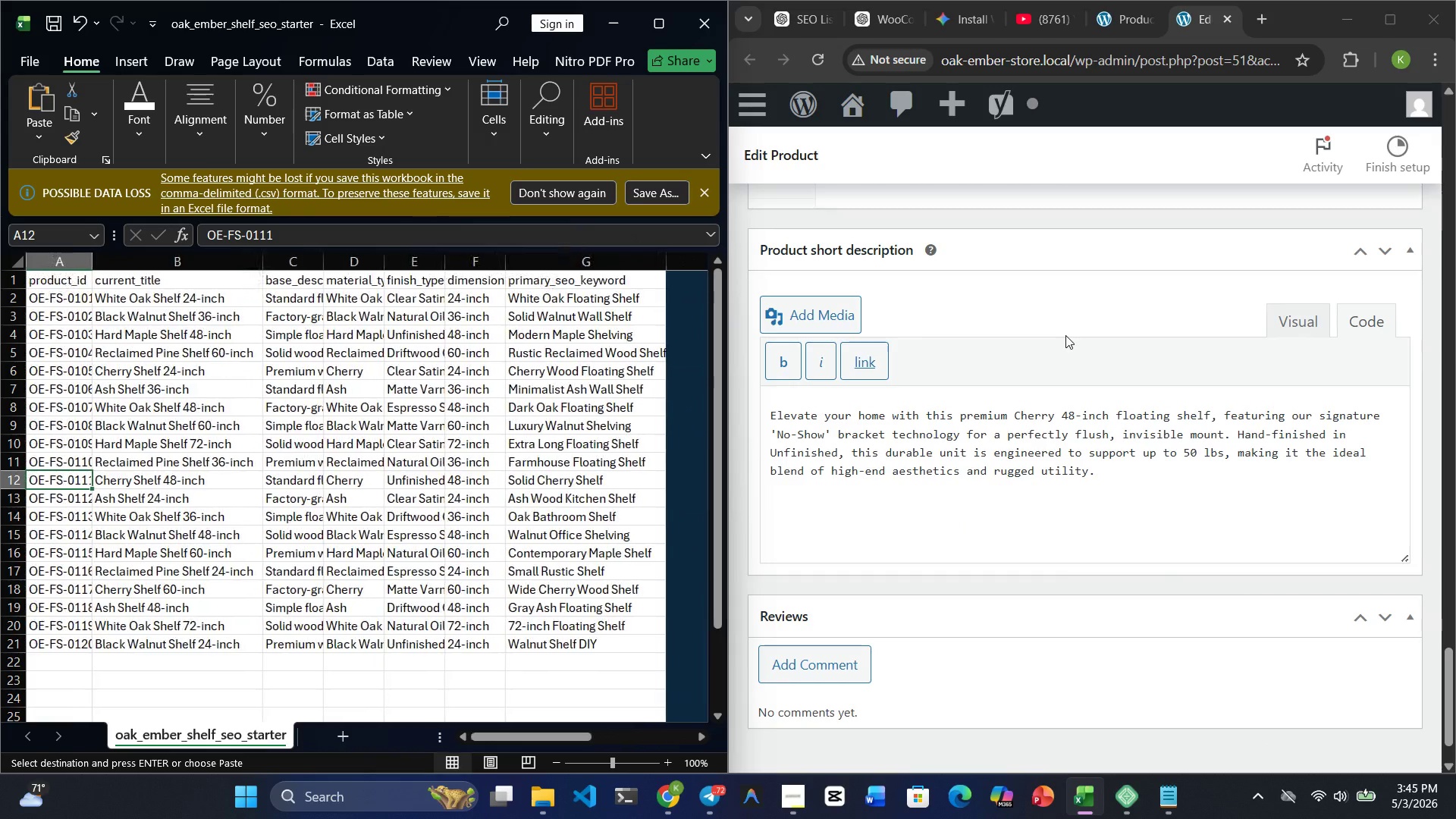 
key(ArrowLeft)
 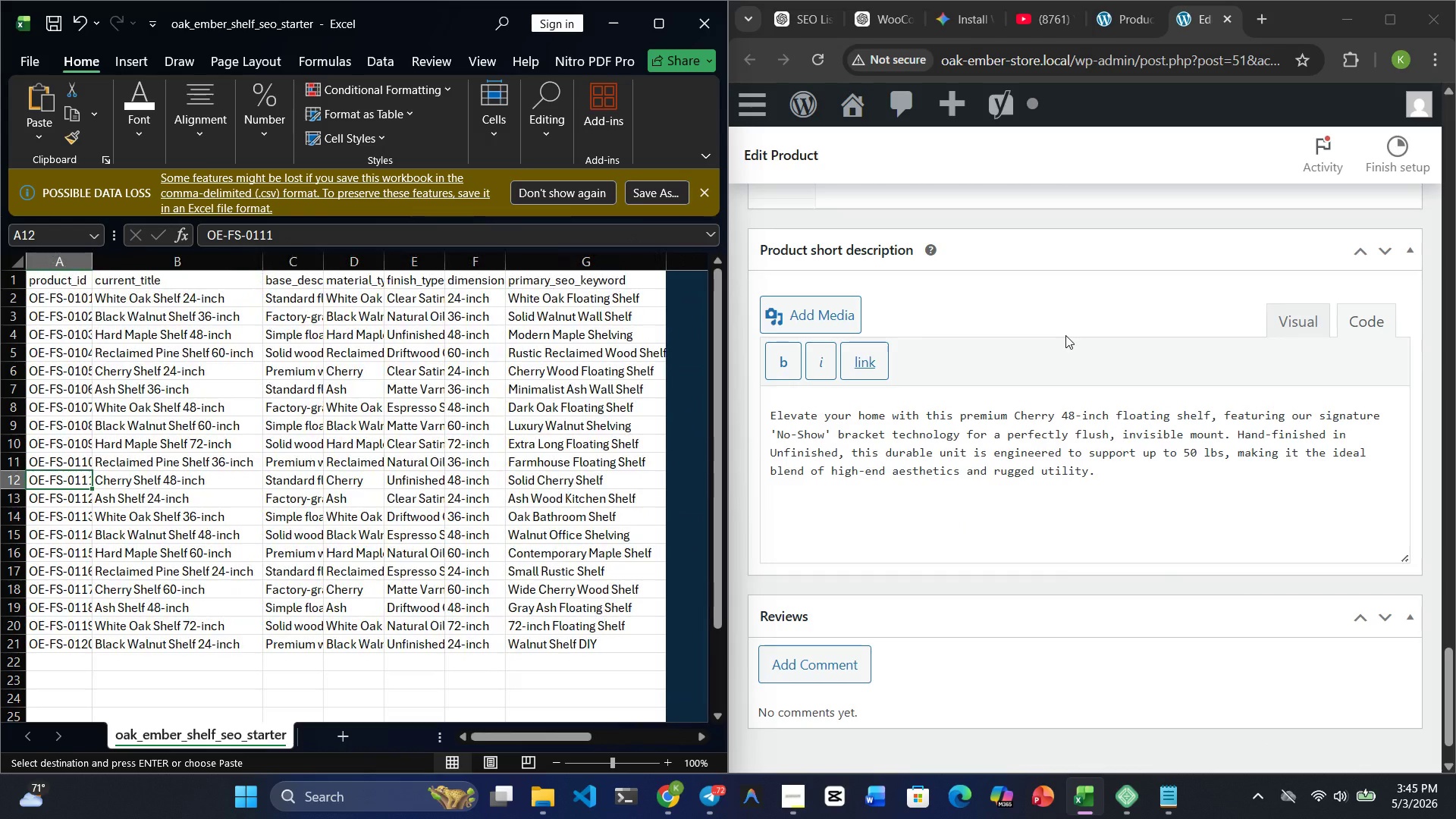 
key(ArrowLeft)
 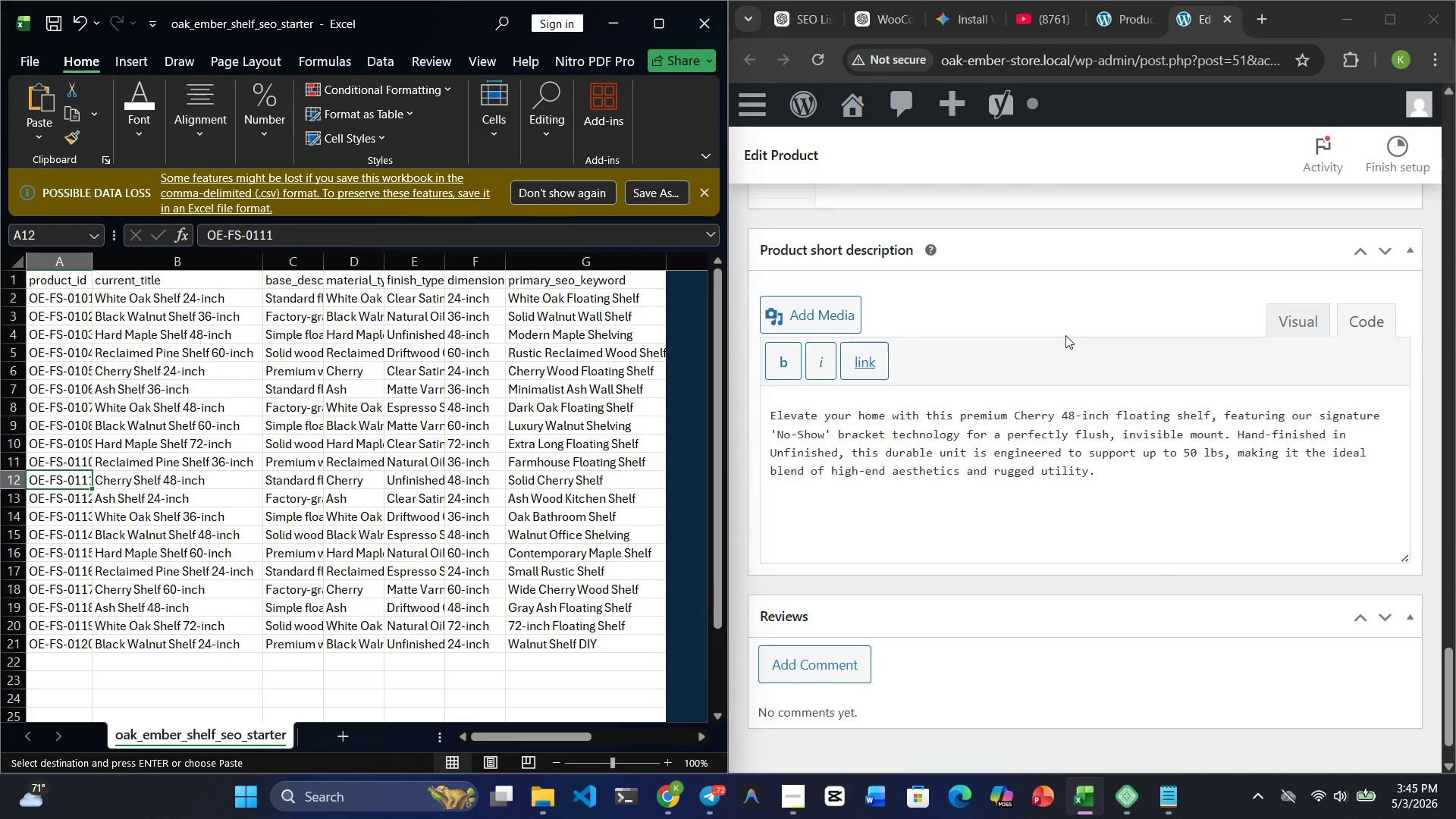 
key(ArrowRight)
 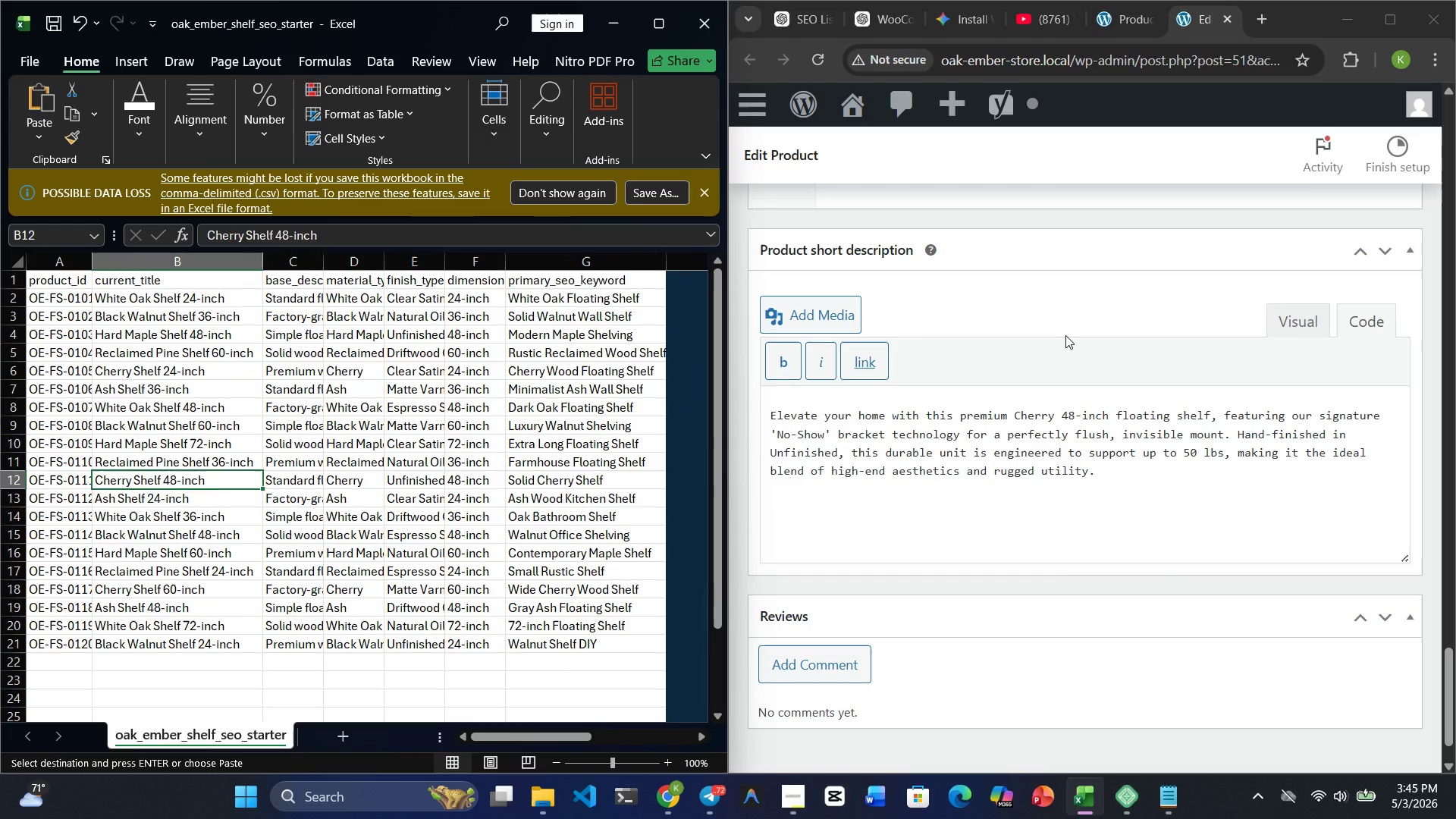 
hold_key(key=ArrowRight, duration=0.8)
 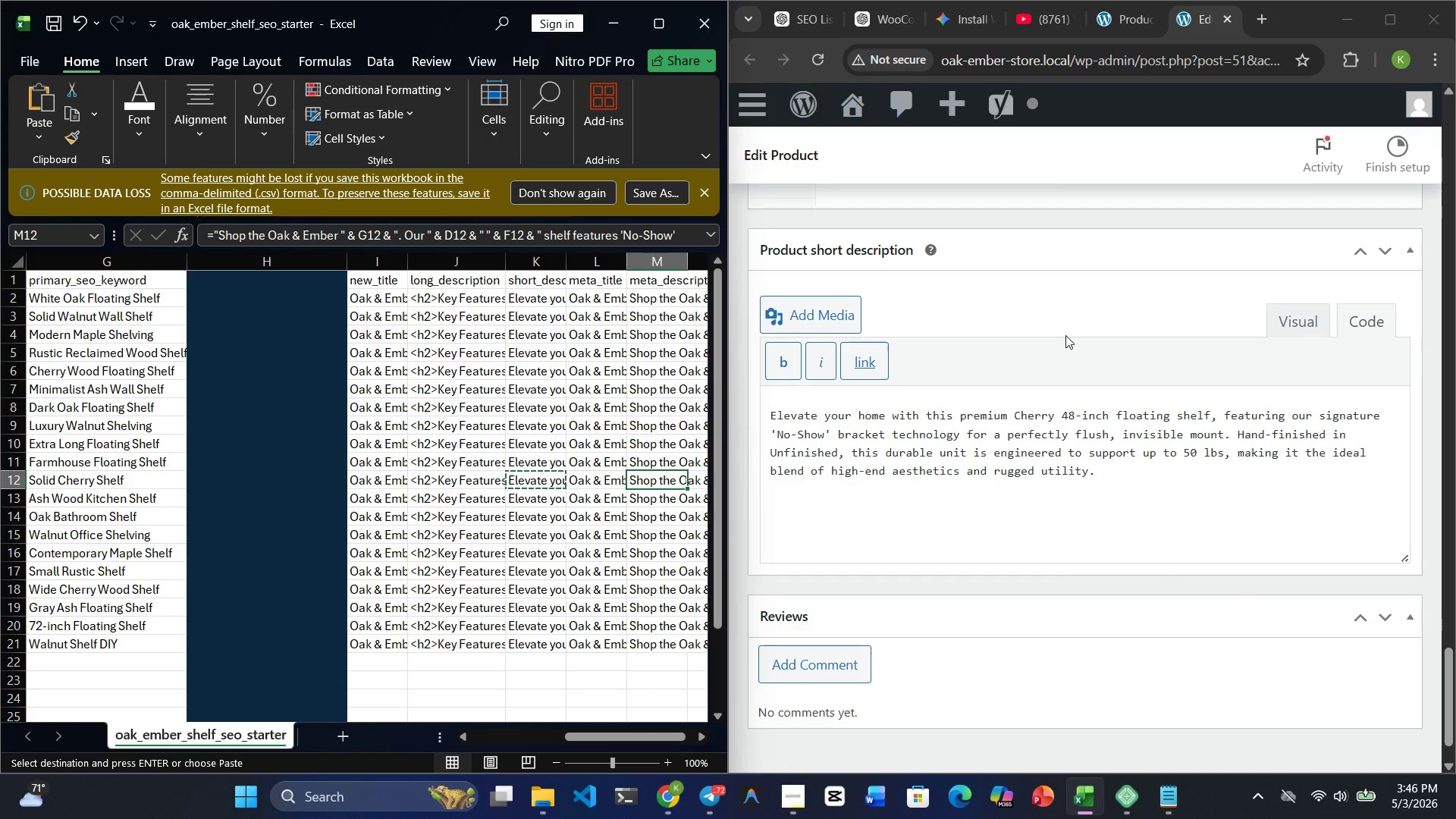 
key(ArrowLeft)
 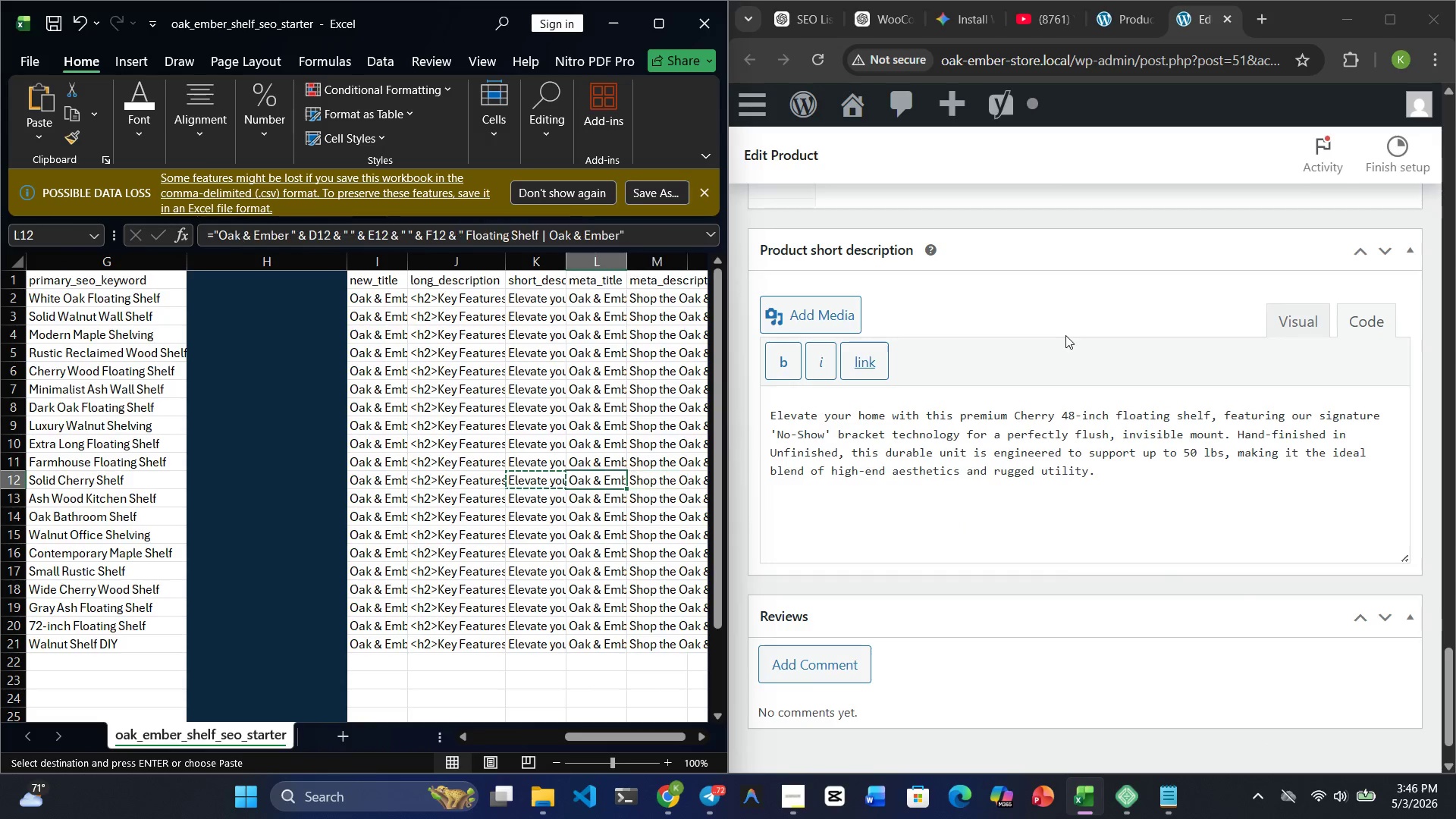 
key(ArrowLeft)
 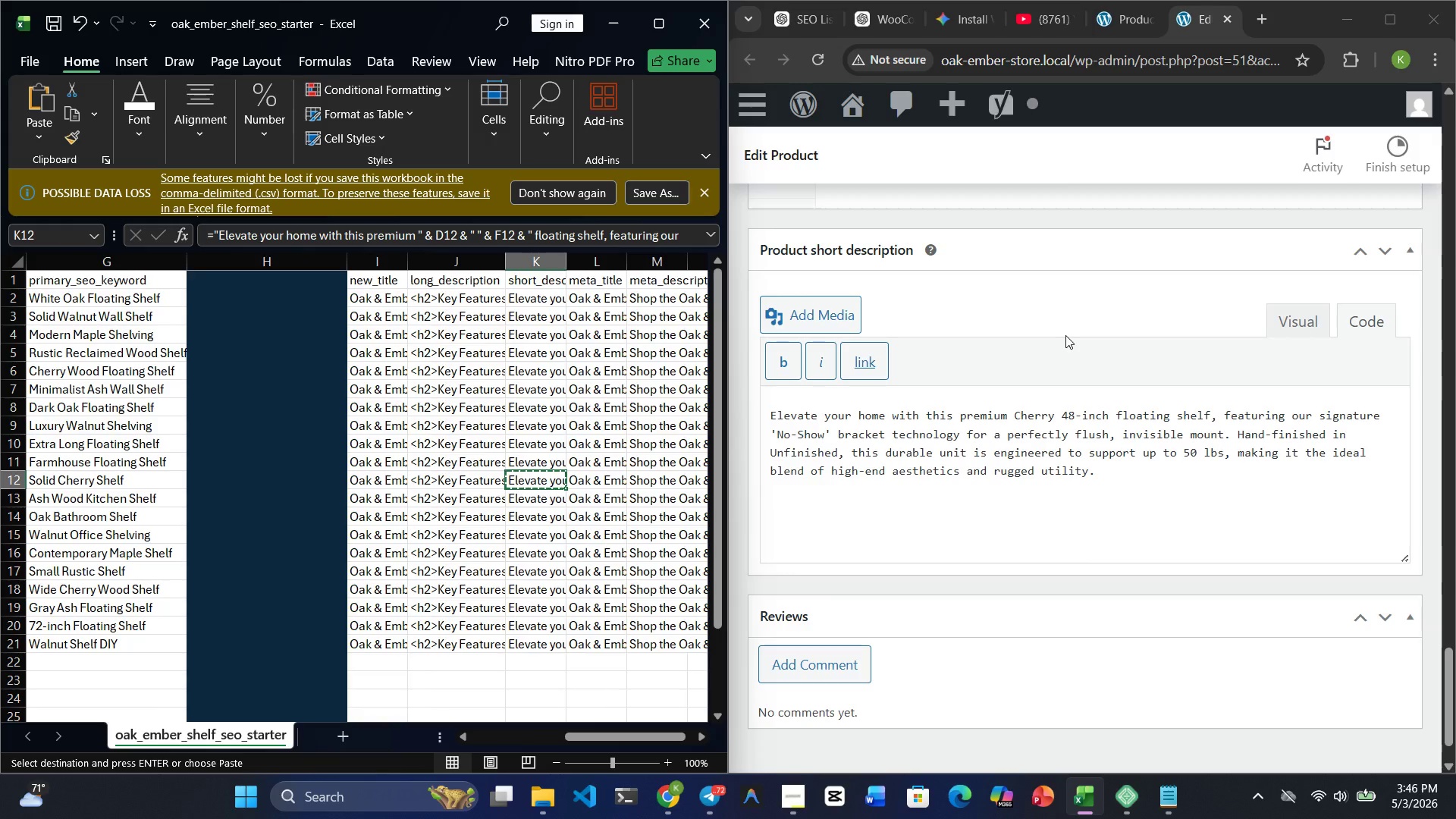 
key(ArrowRight)
 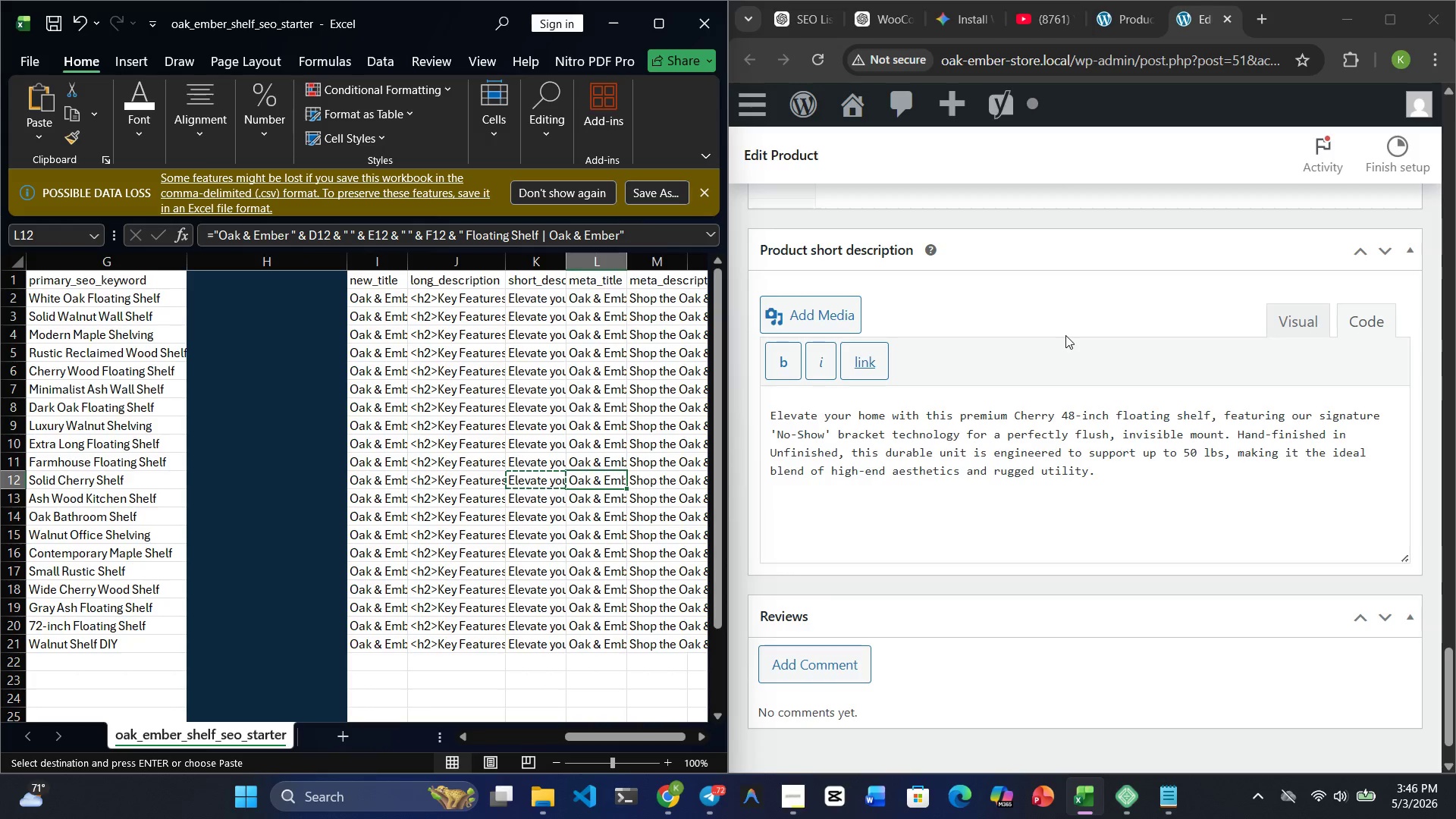 
key(Control+C)
 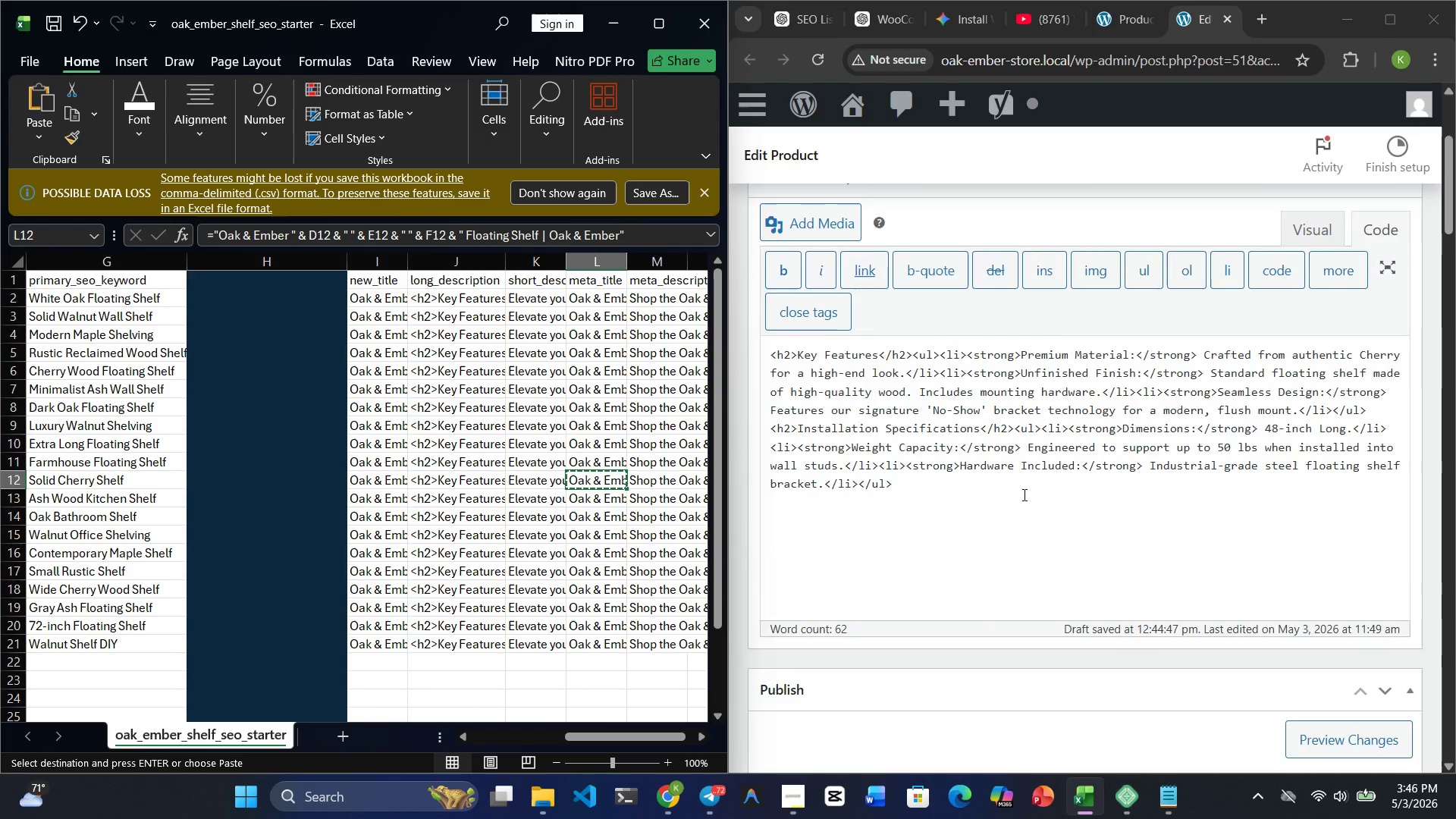 
wait(12.16)
 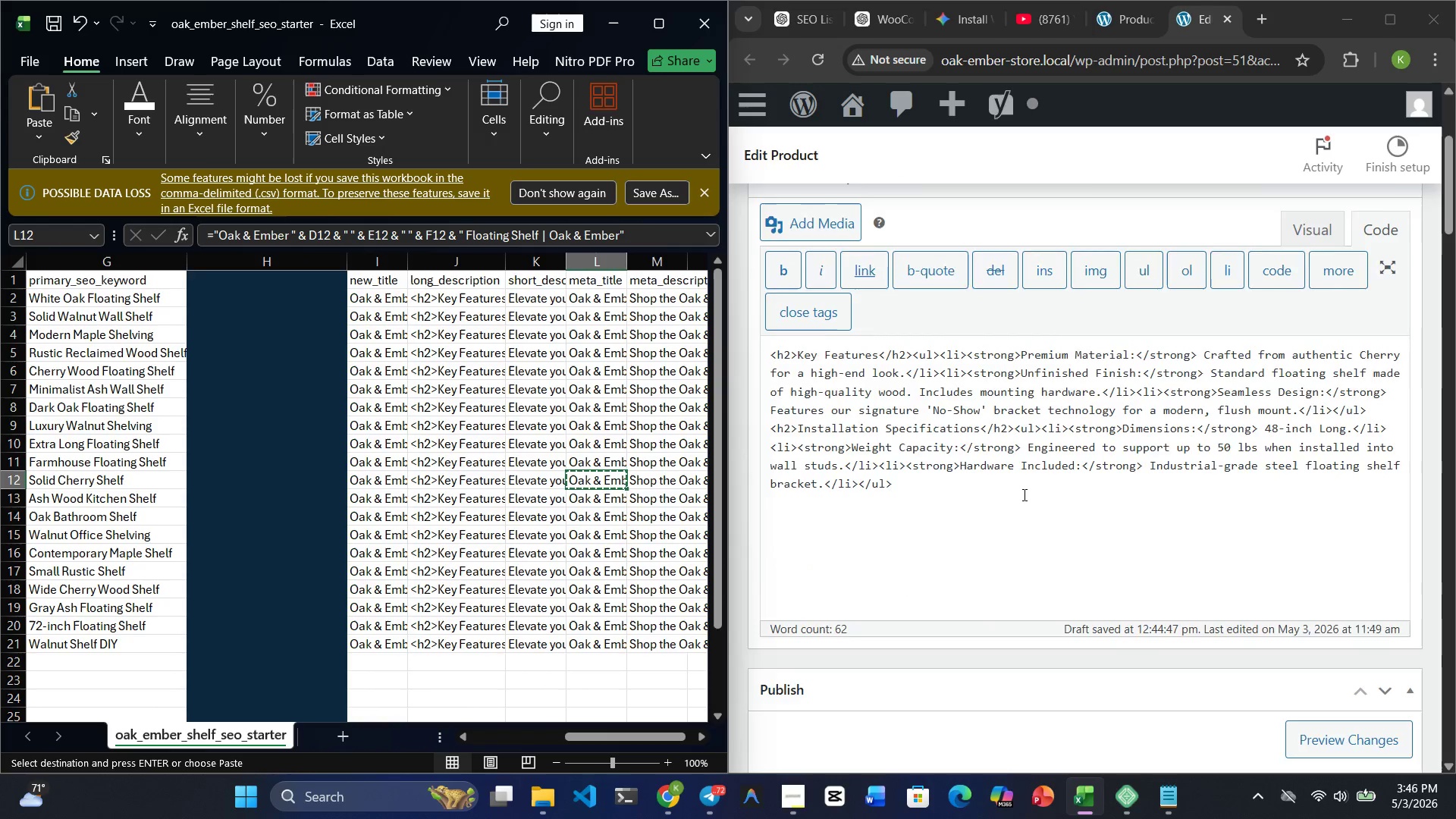 
left_click([1027, 529])
 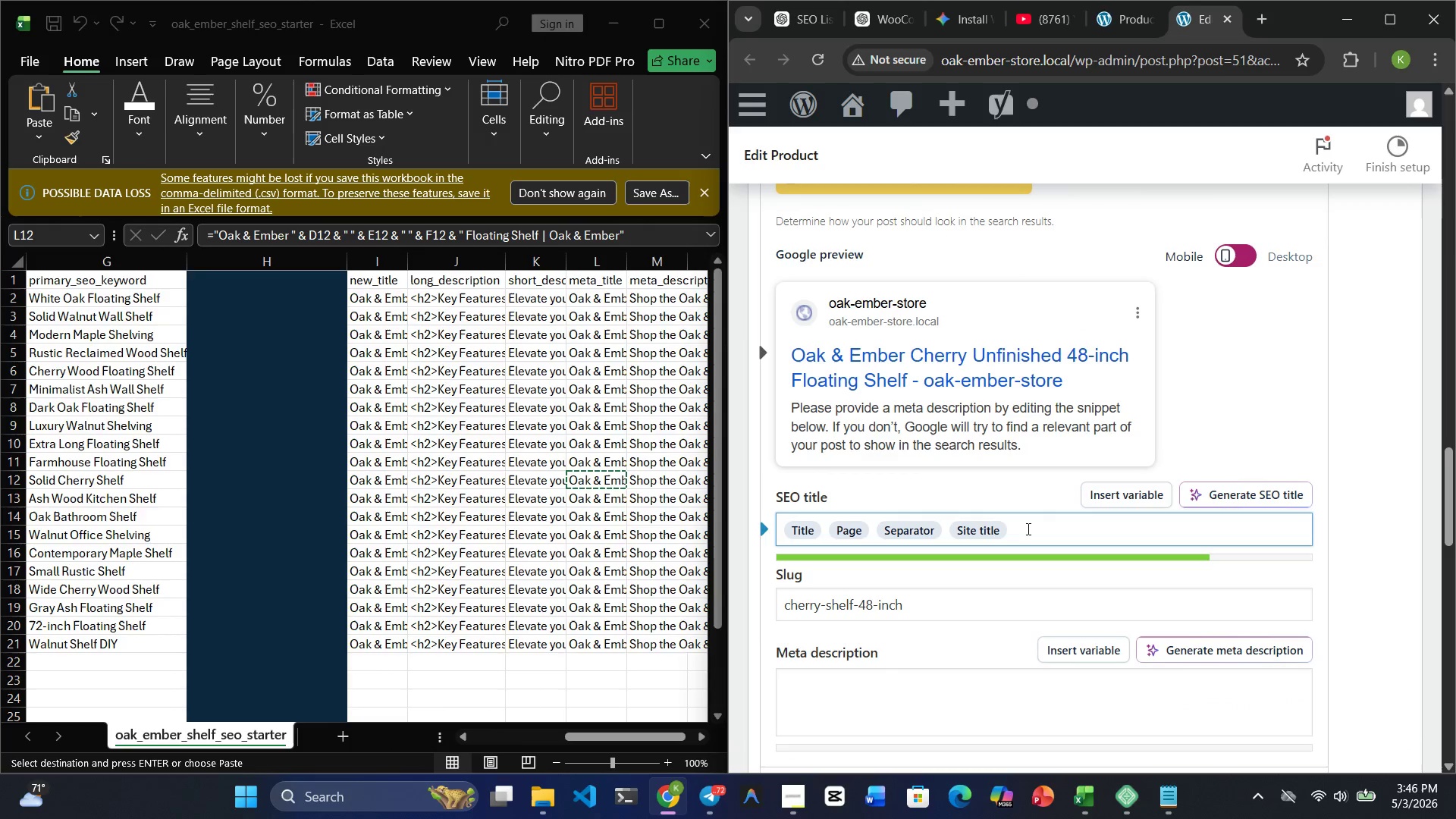 
key(Control+V)
 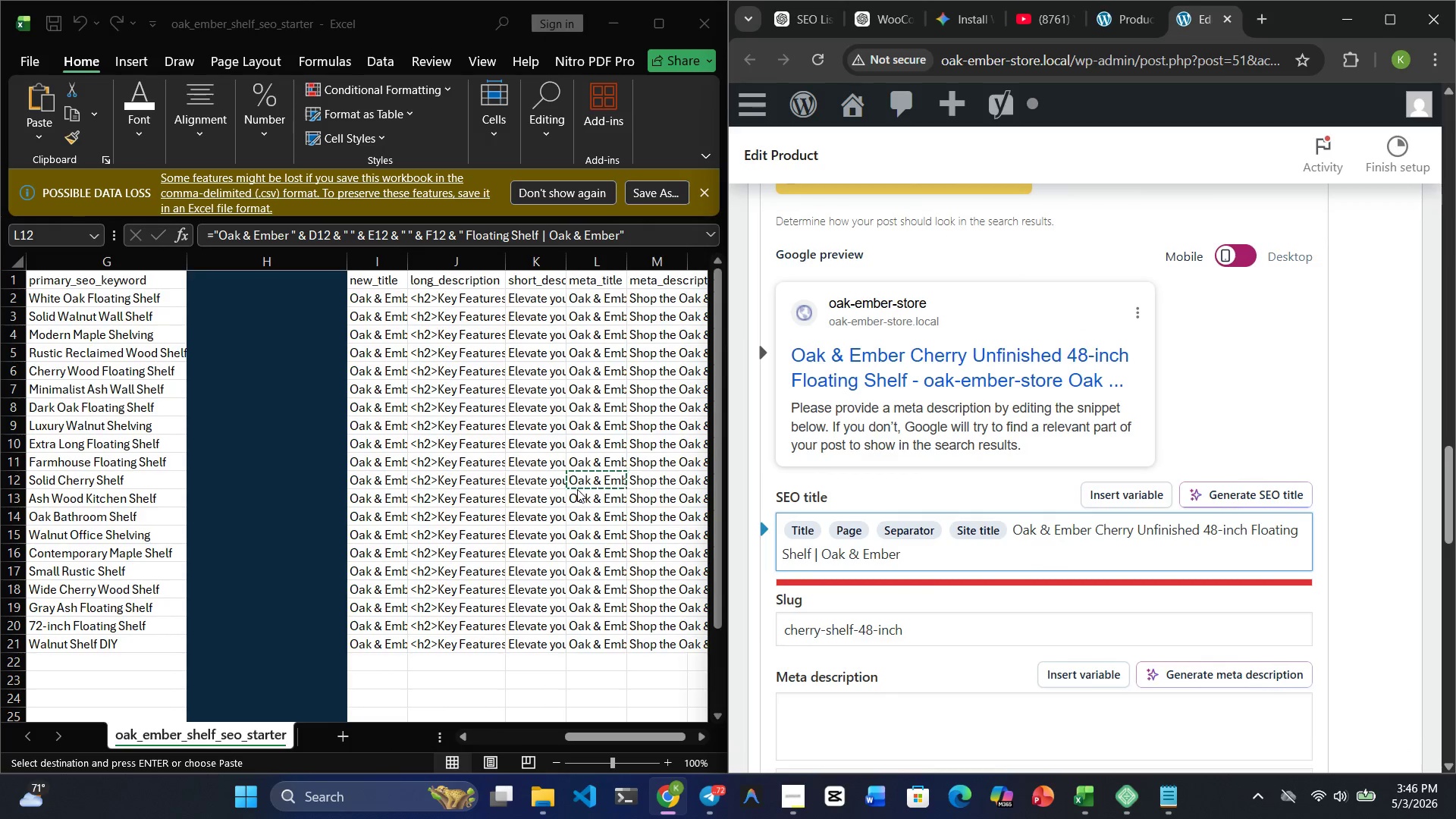 
left_click([647, 474])
 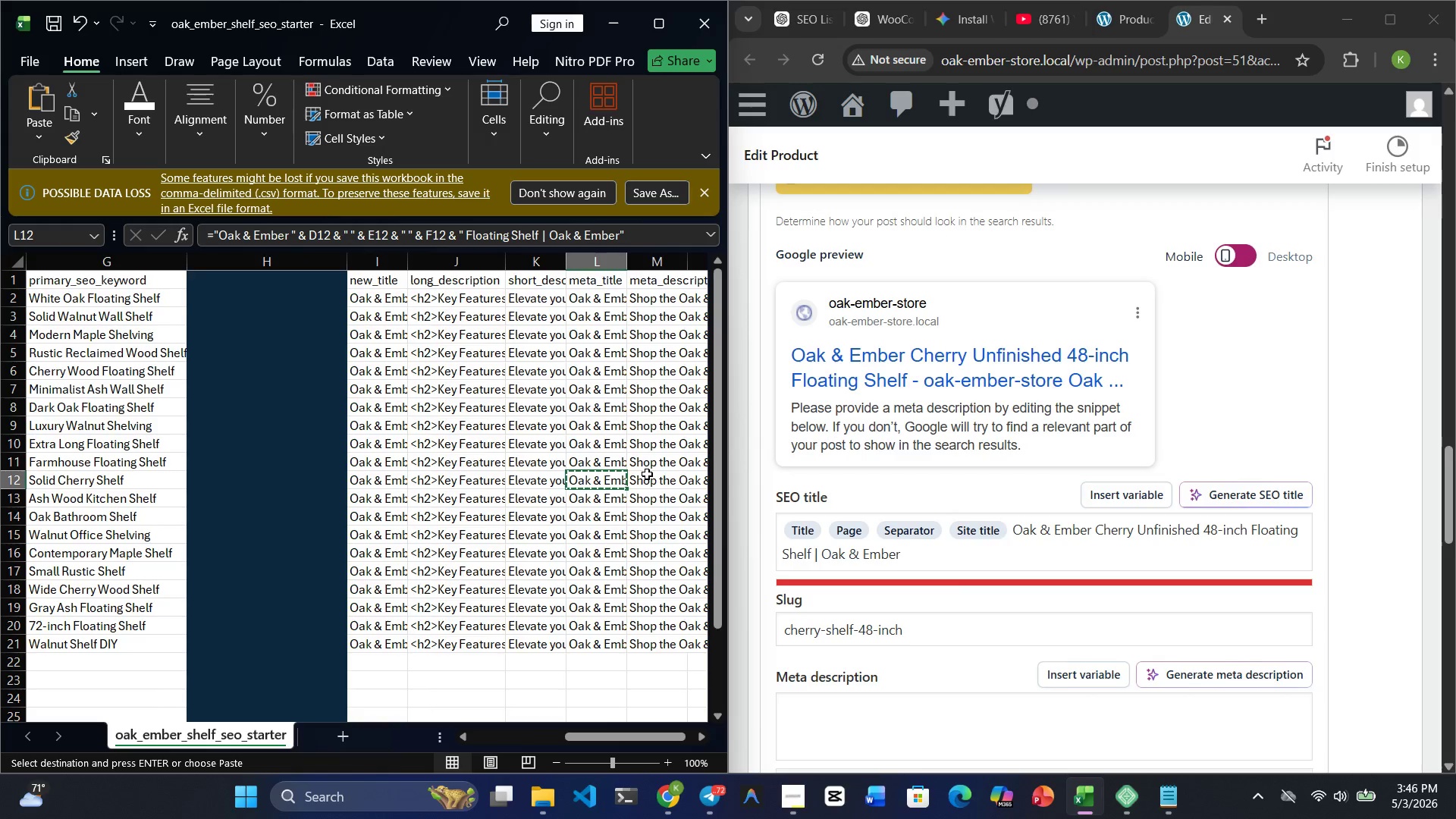 
key(ArrowRight)
 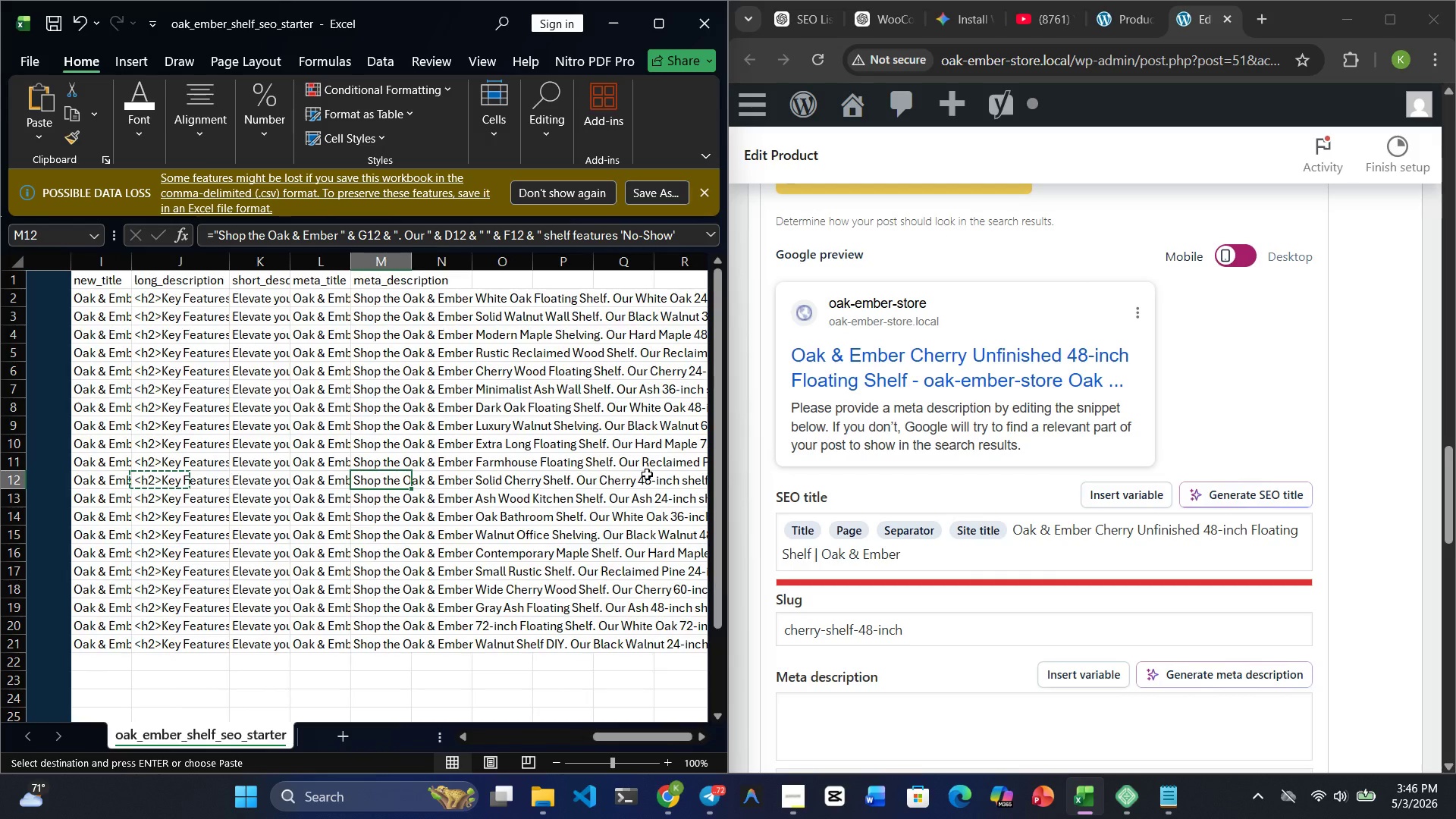 
key(Control+C)
 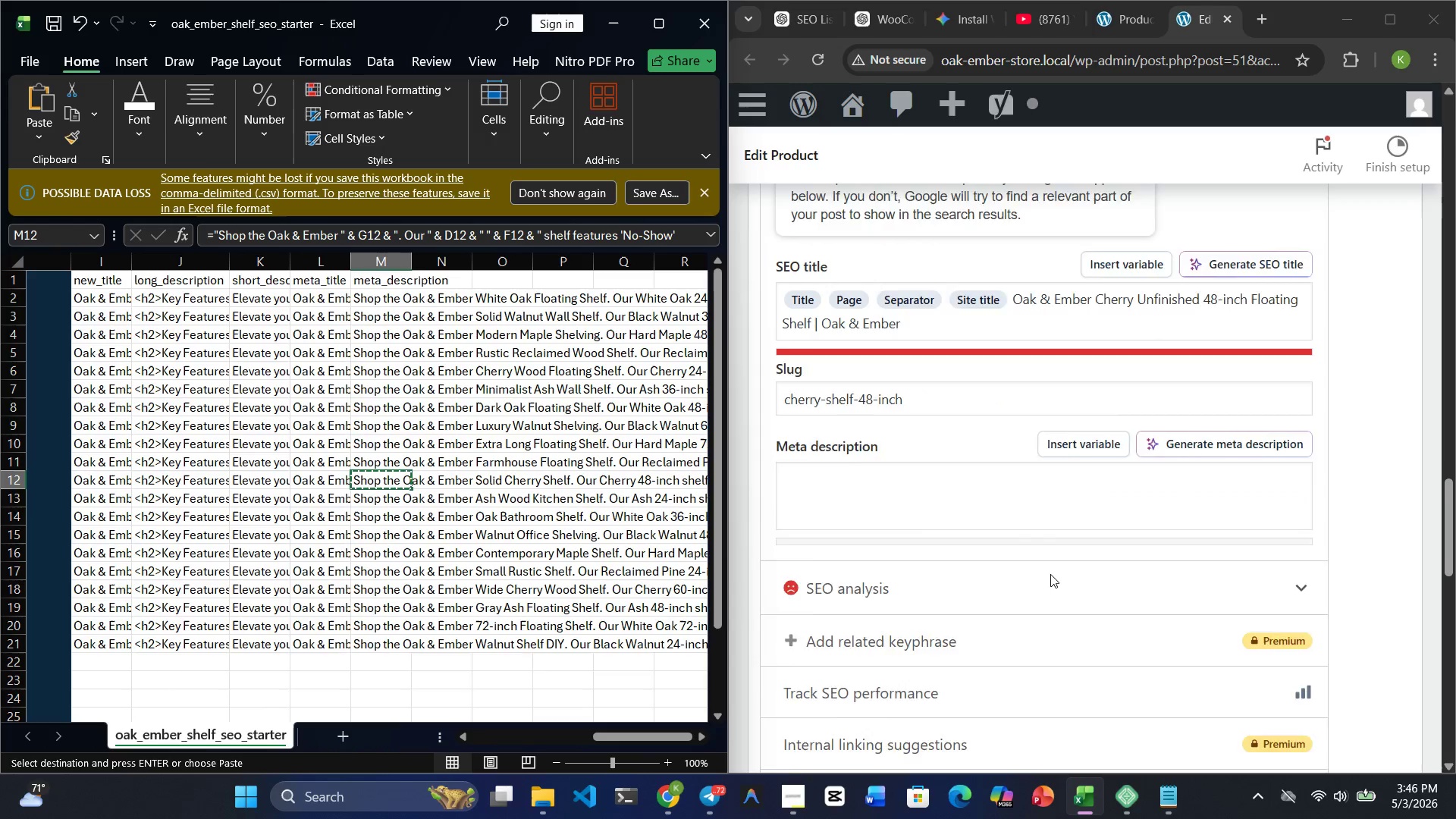 
left_click([879, 448])
 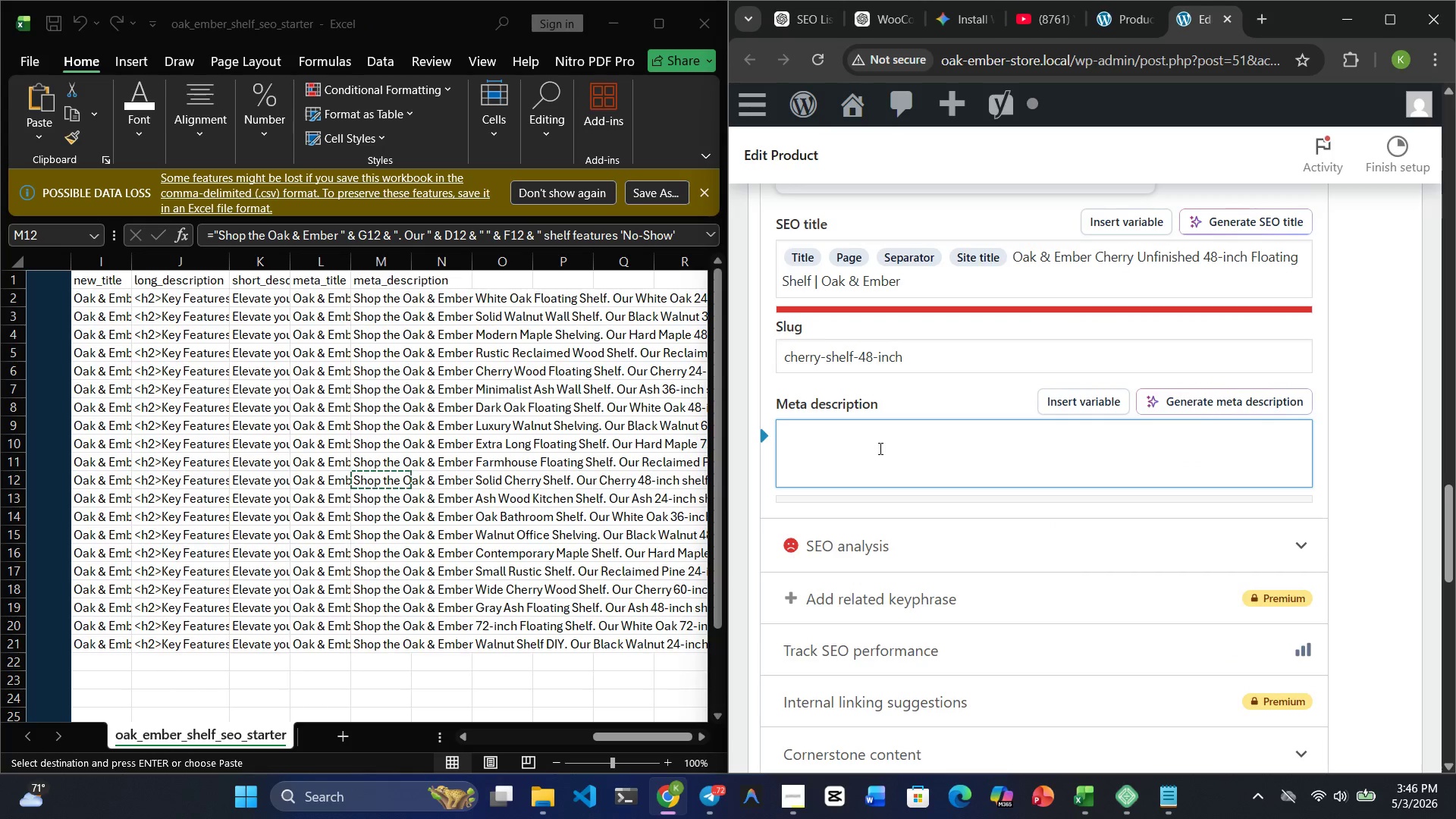 
key(Control+V)
 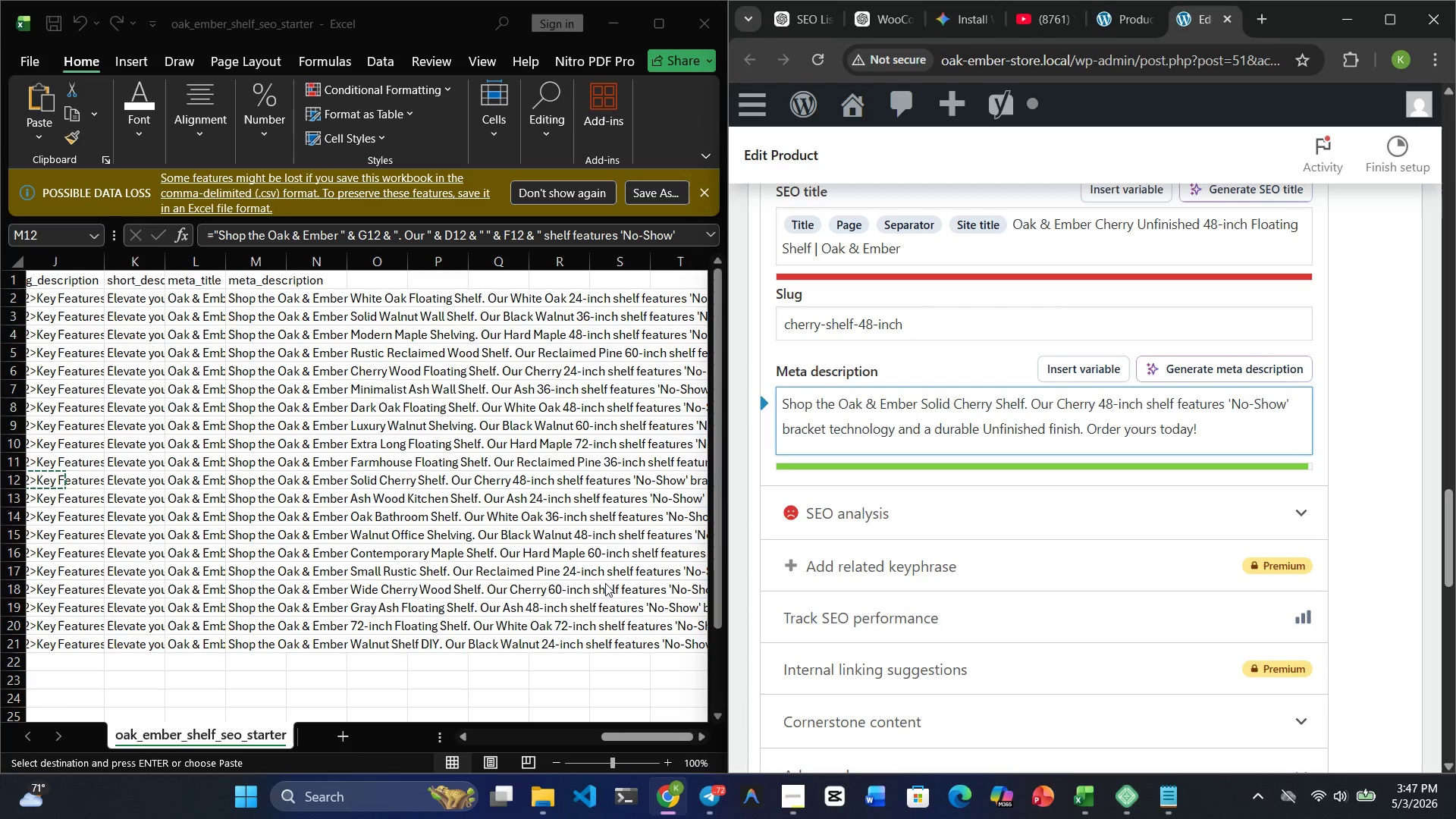 
wait(36.7)
 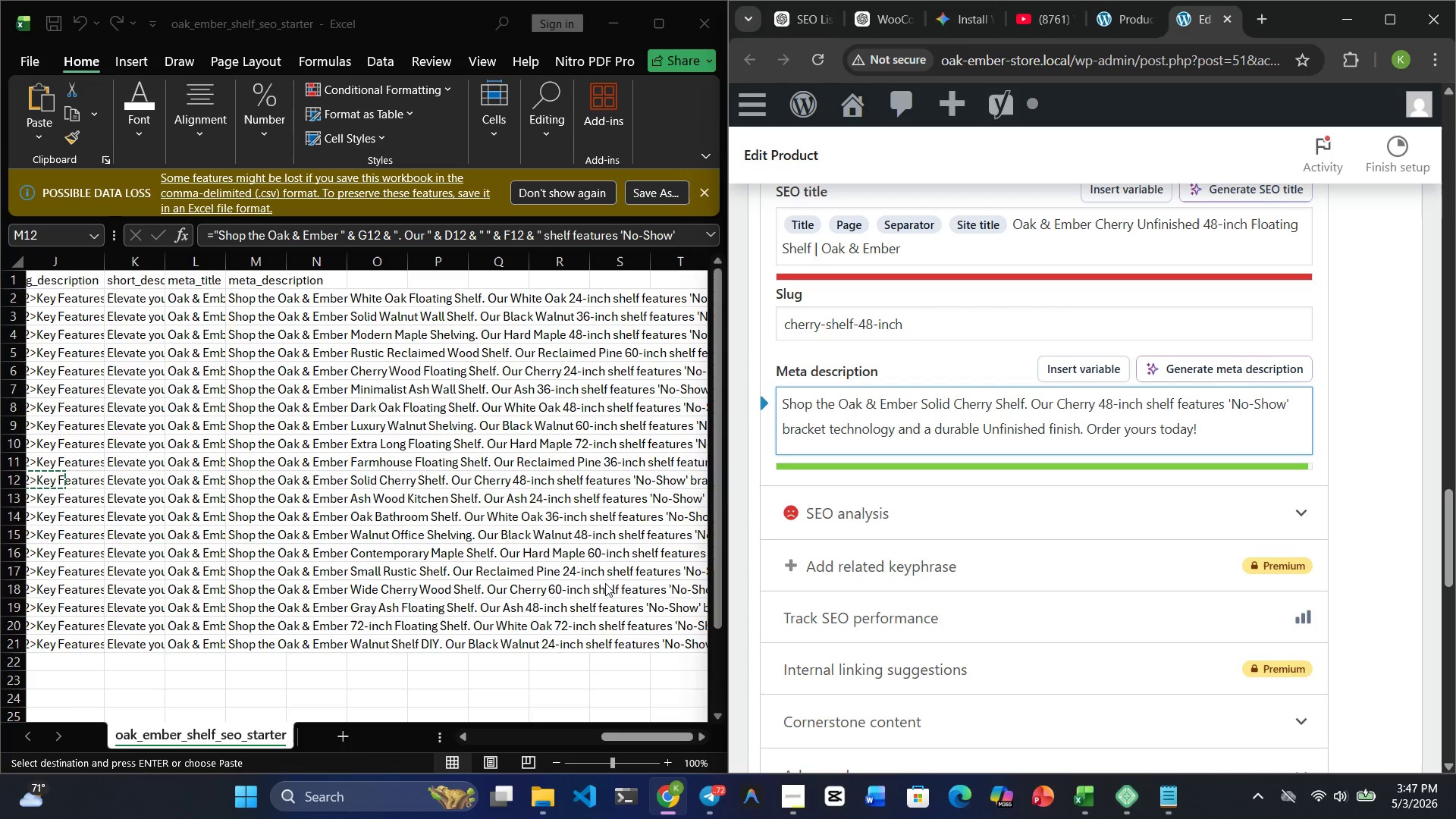 
left_click([287, 479])
 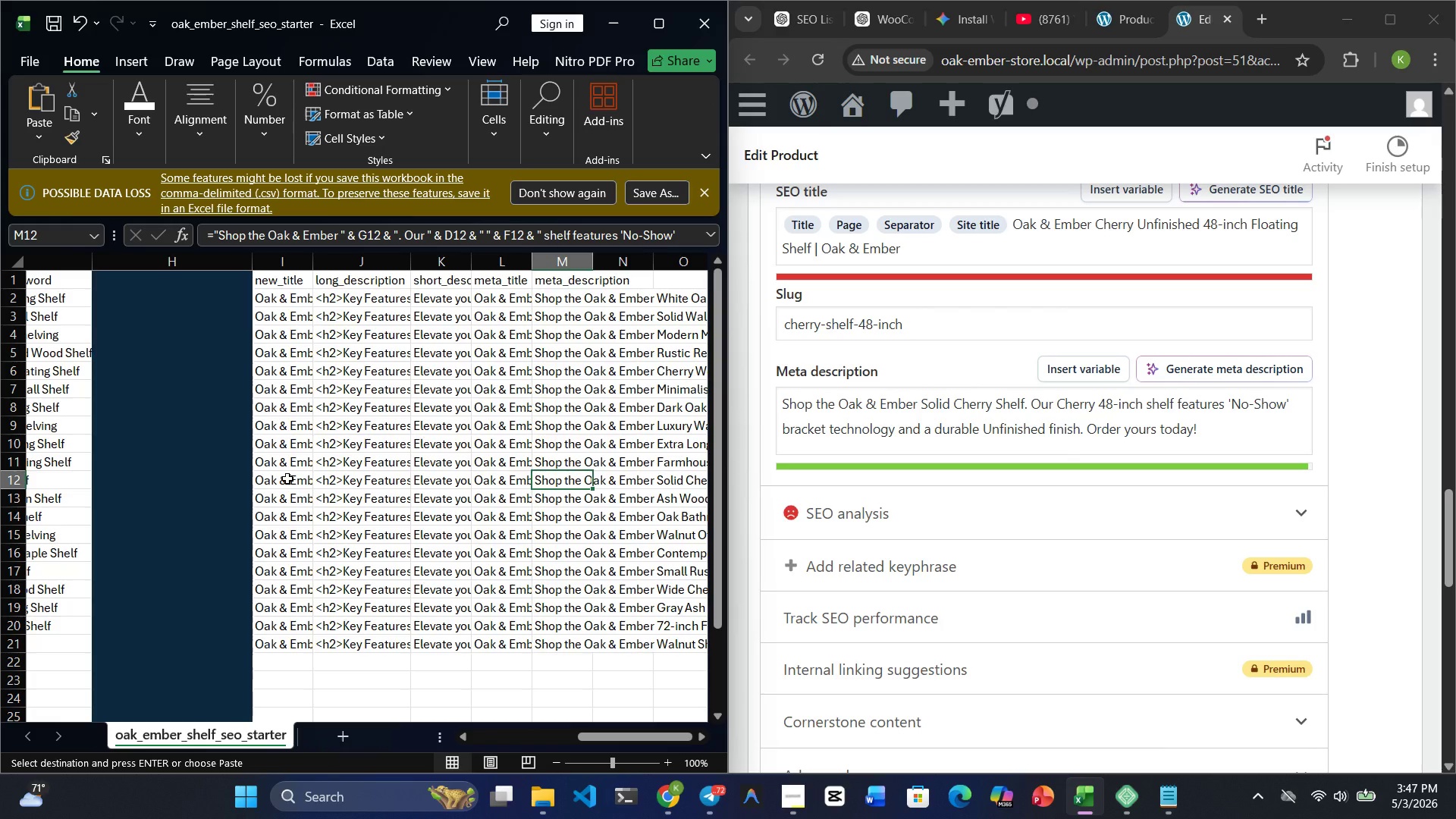 
key(ArrowLeft)
 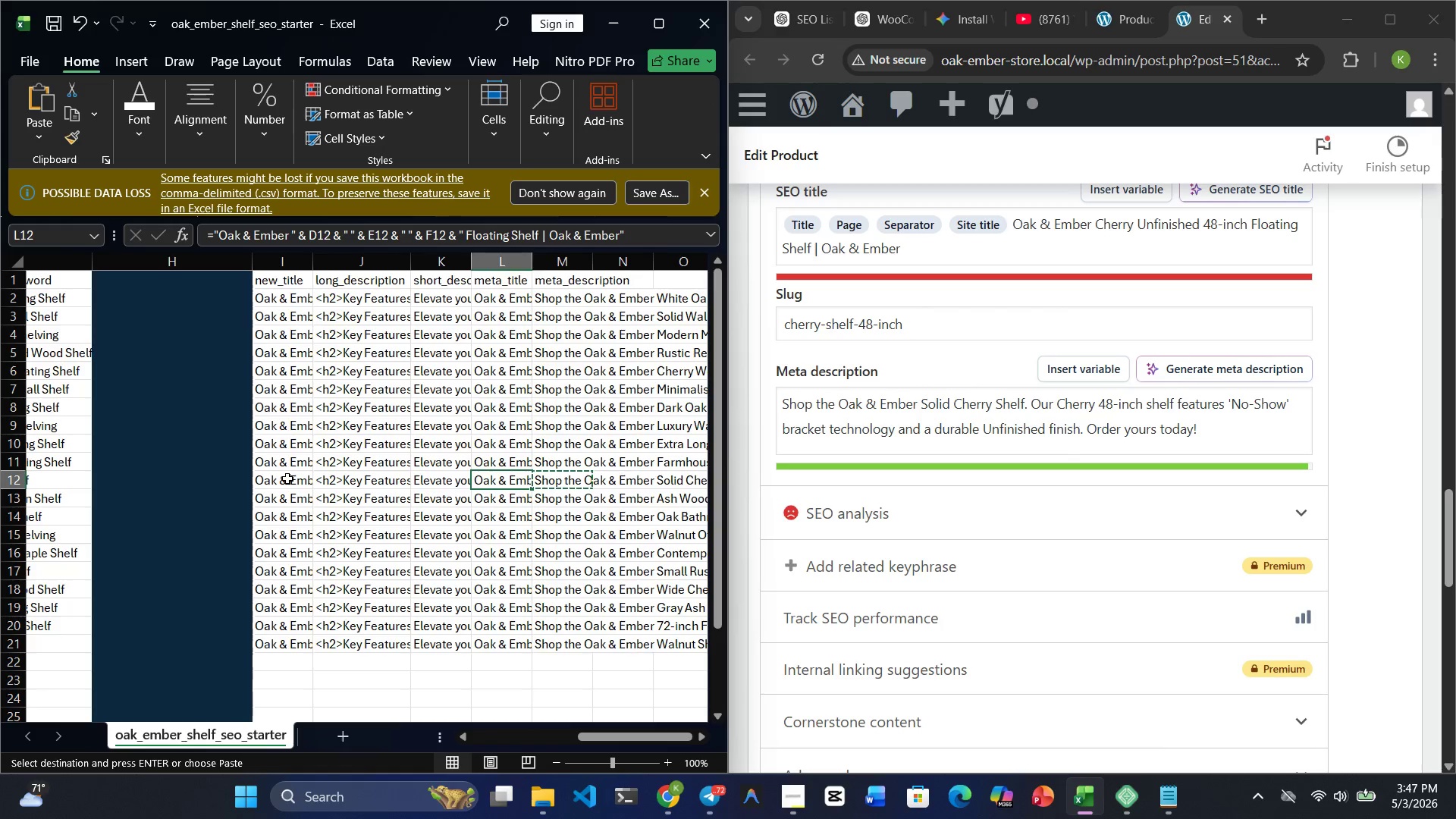 
key(ArrowLeft)
 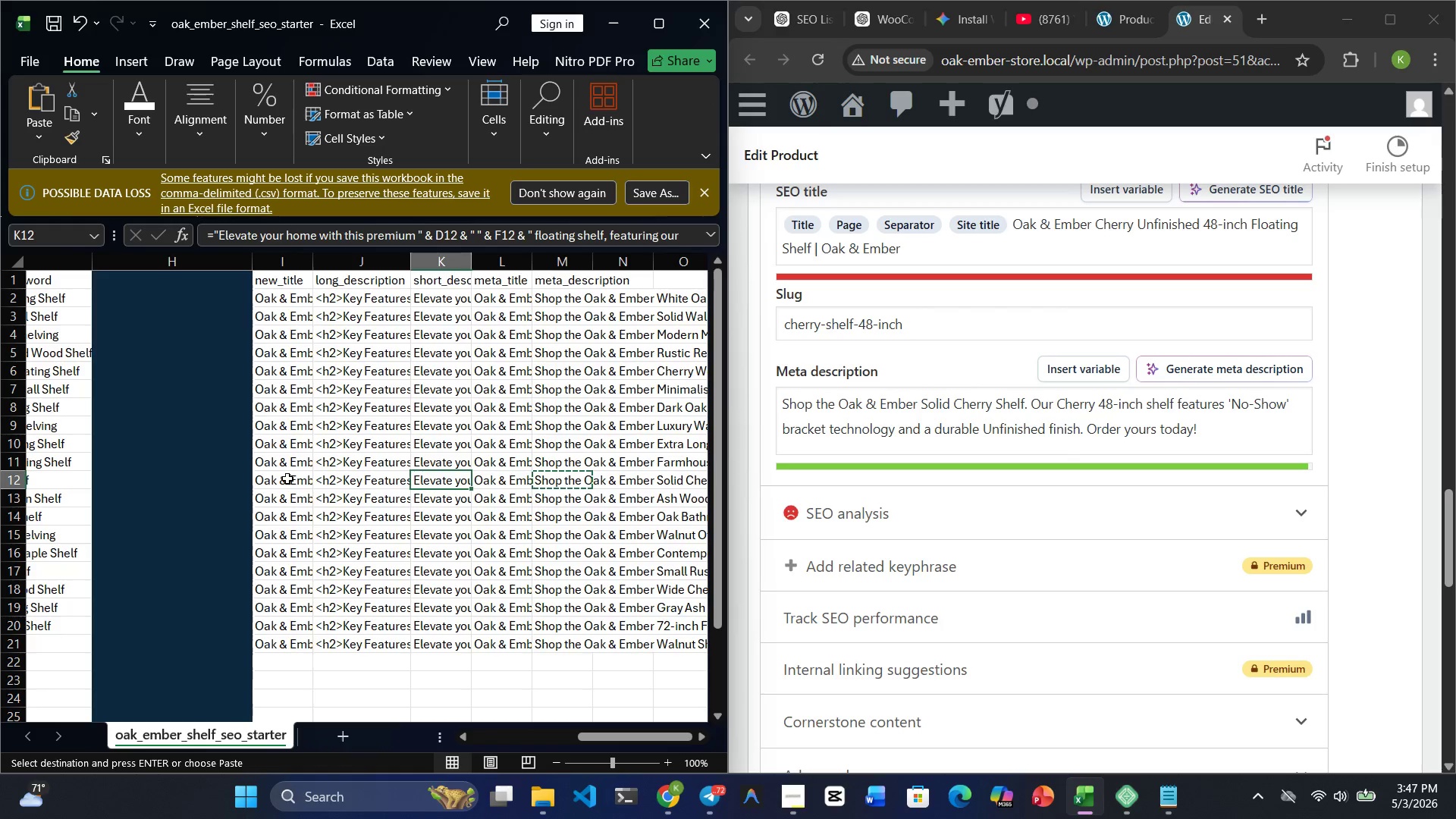 
key(ArrowLeft)
 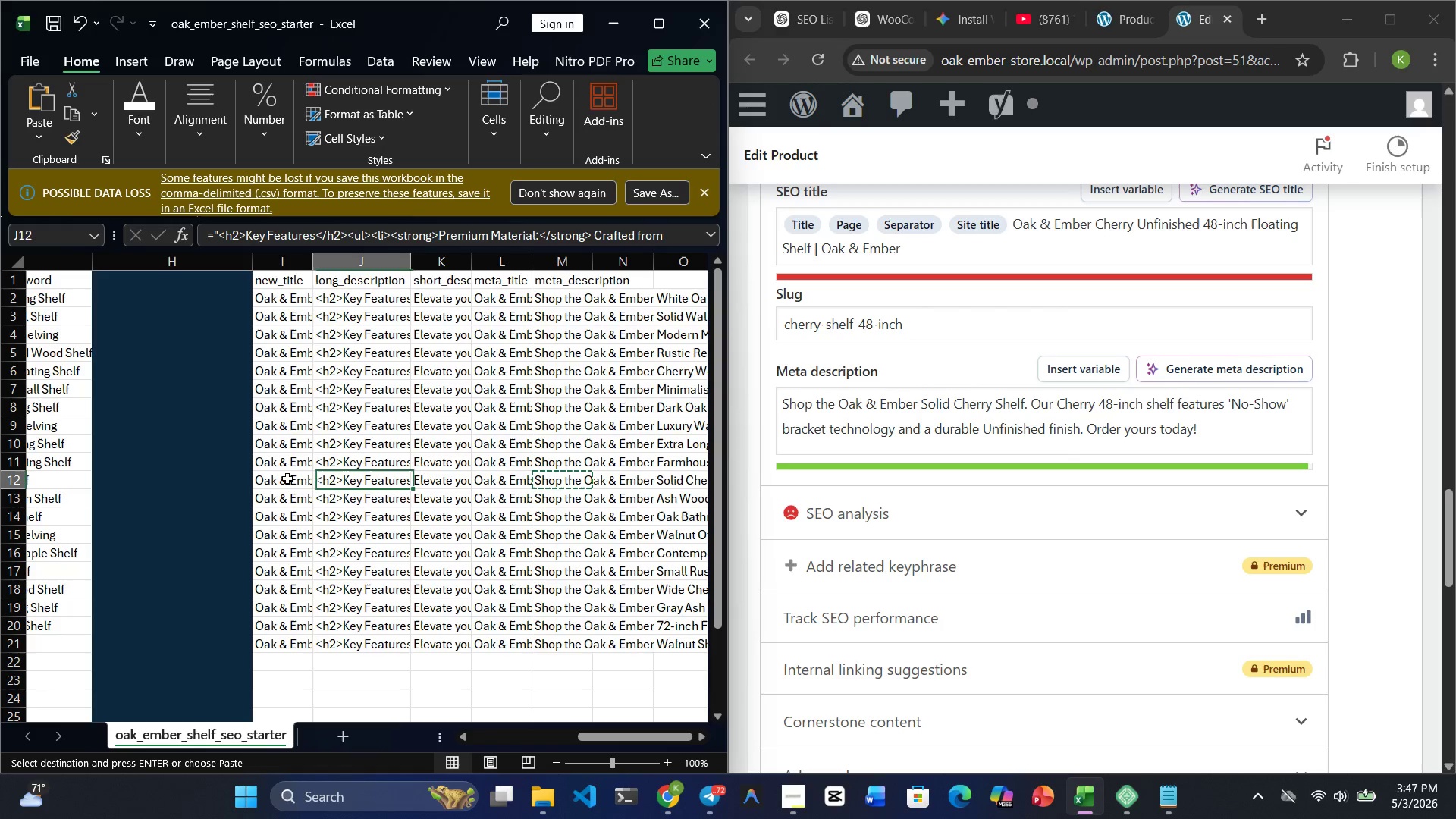 
key(ArrowLeft)
 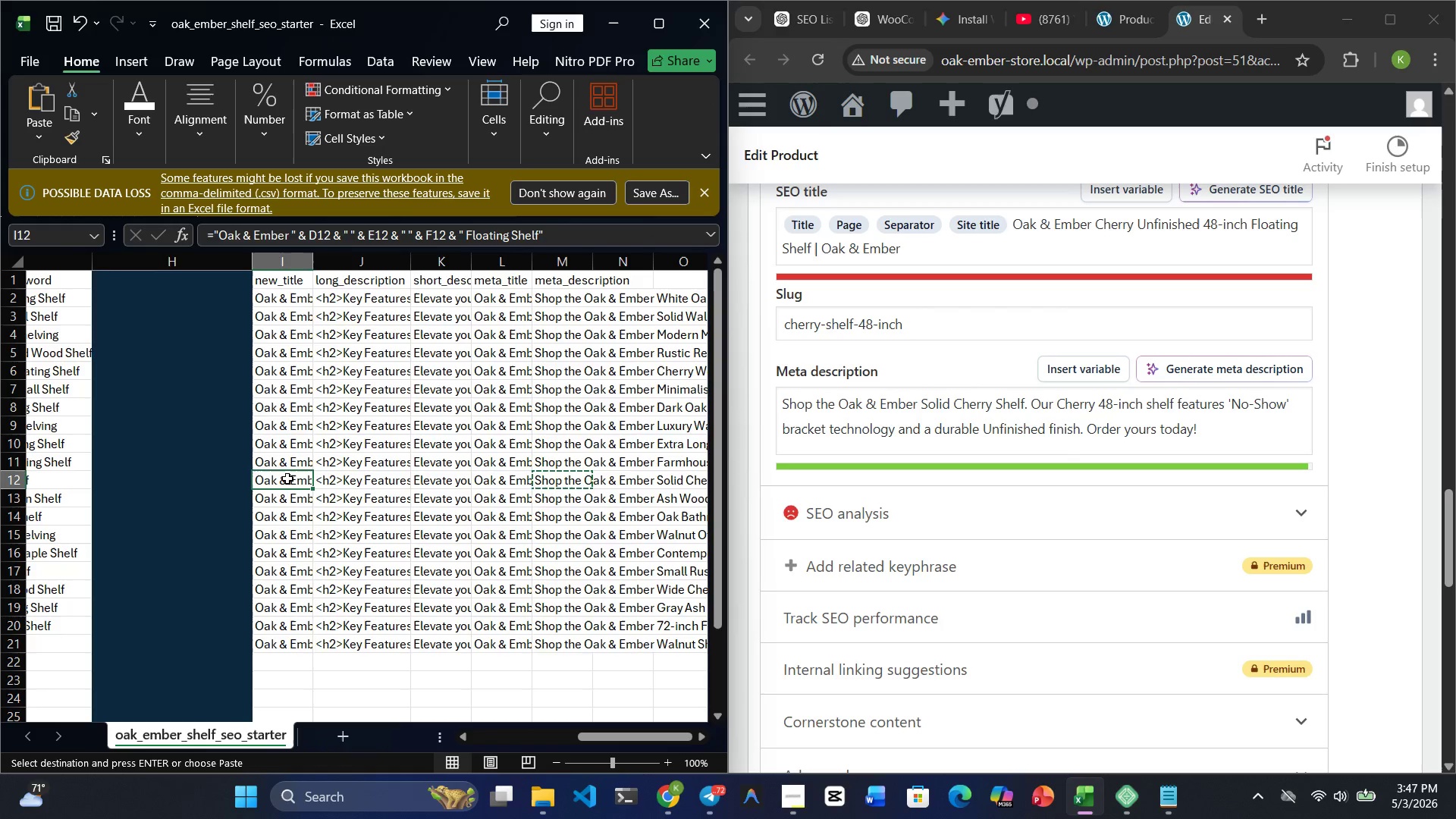 
key(ArrowLeft)
 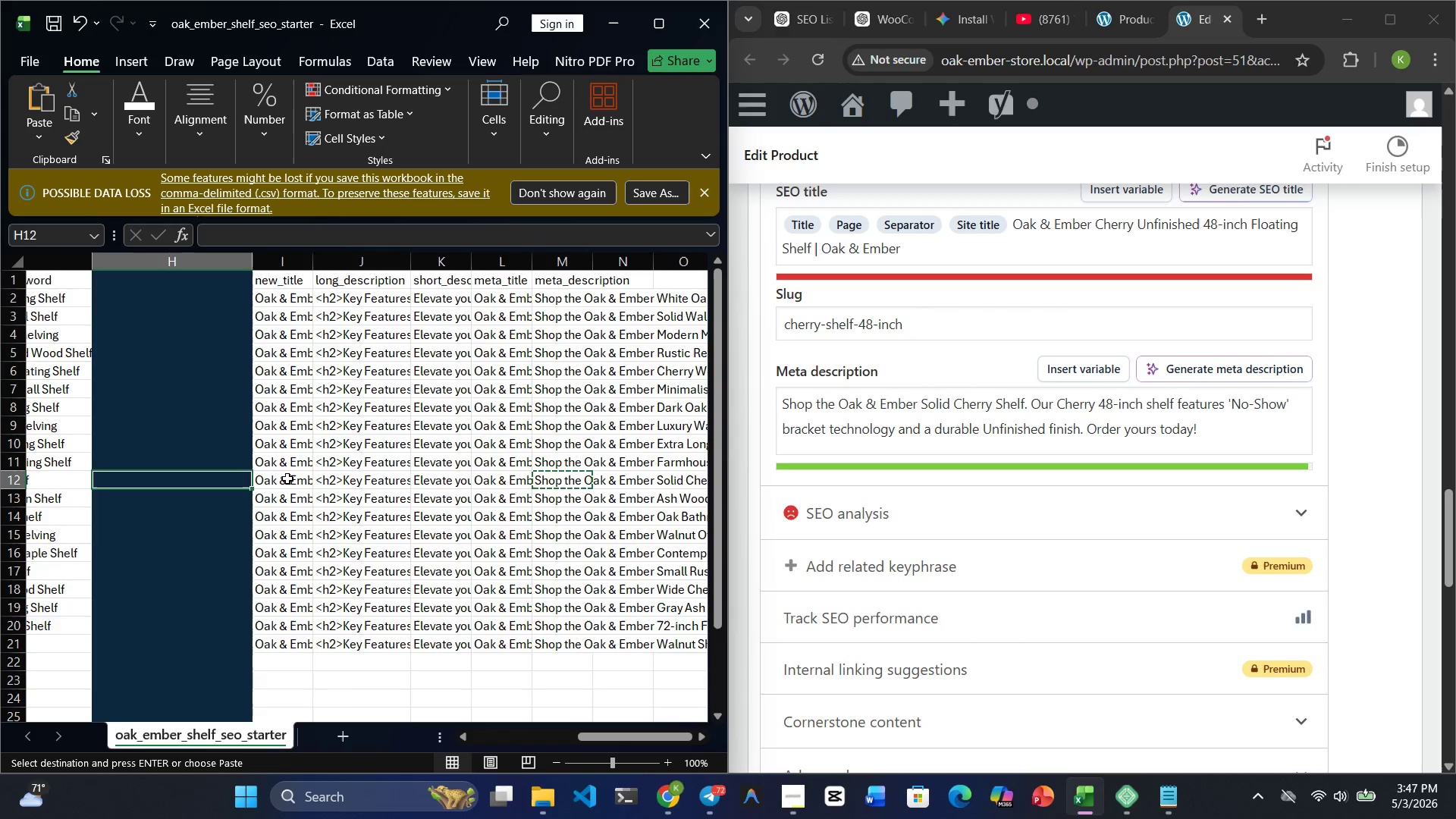 
key(ArrowLeft)
 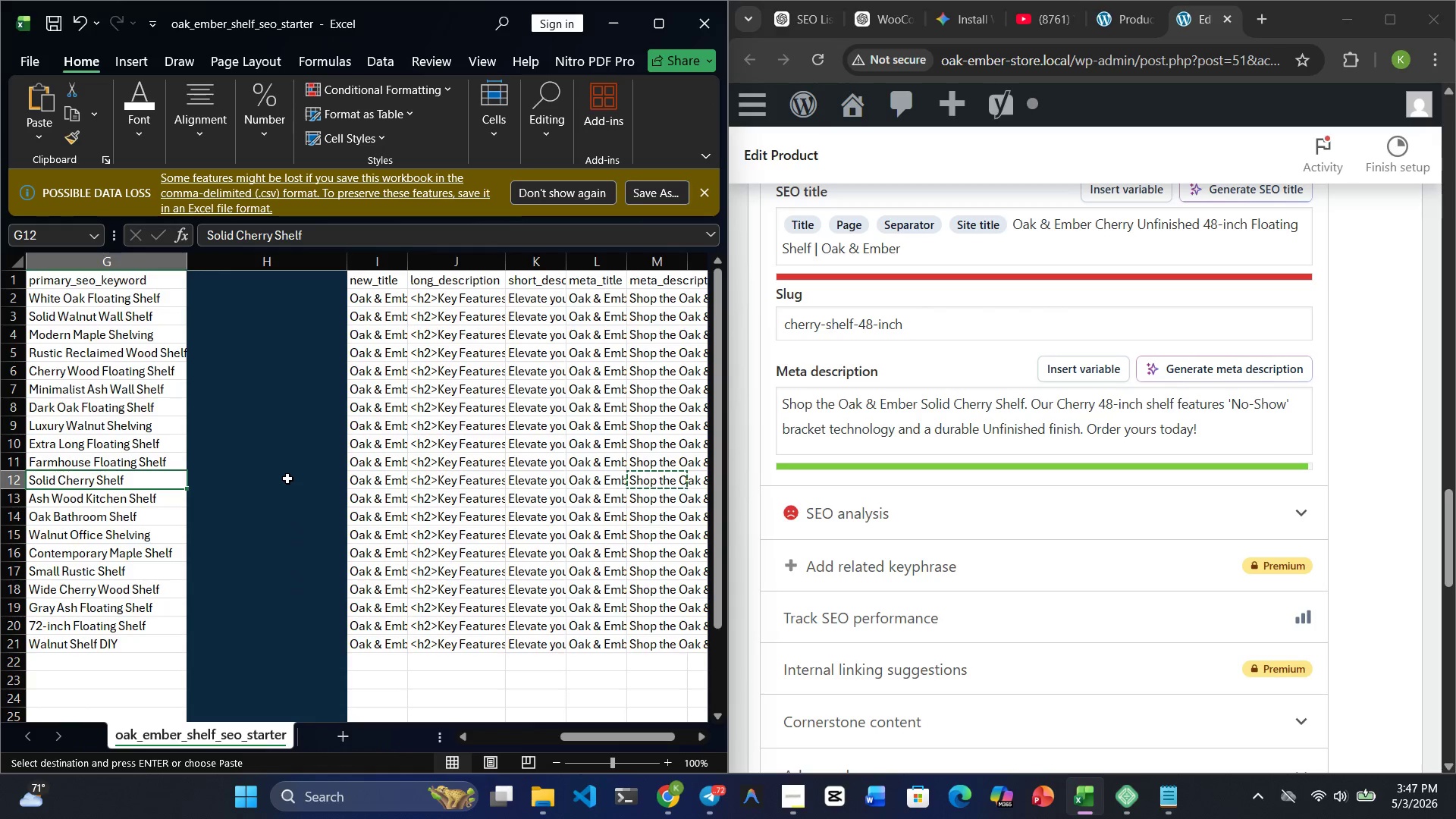 
wait(5.5)
 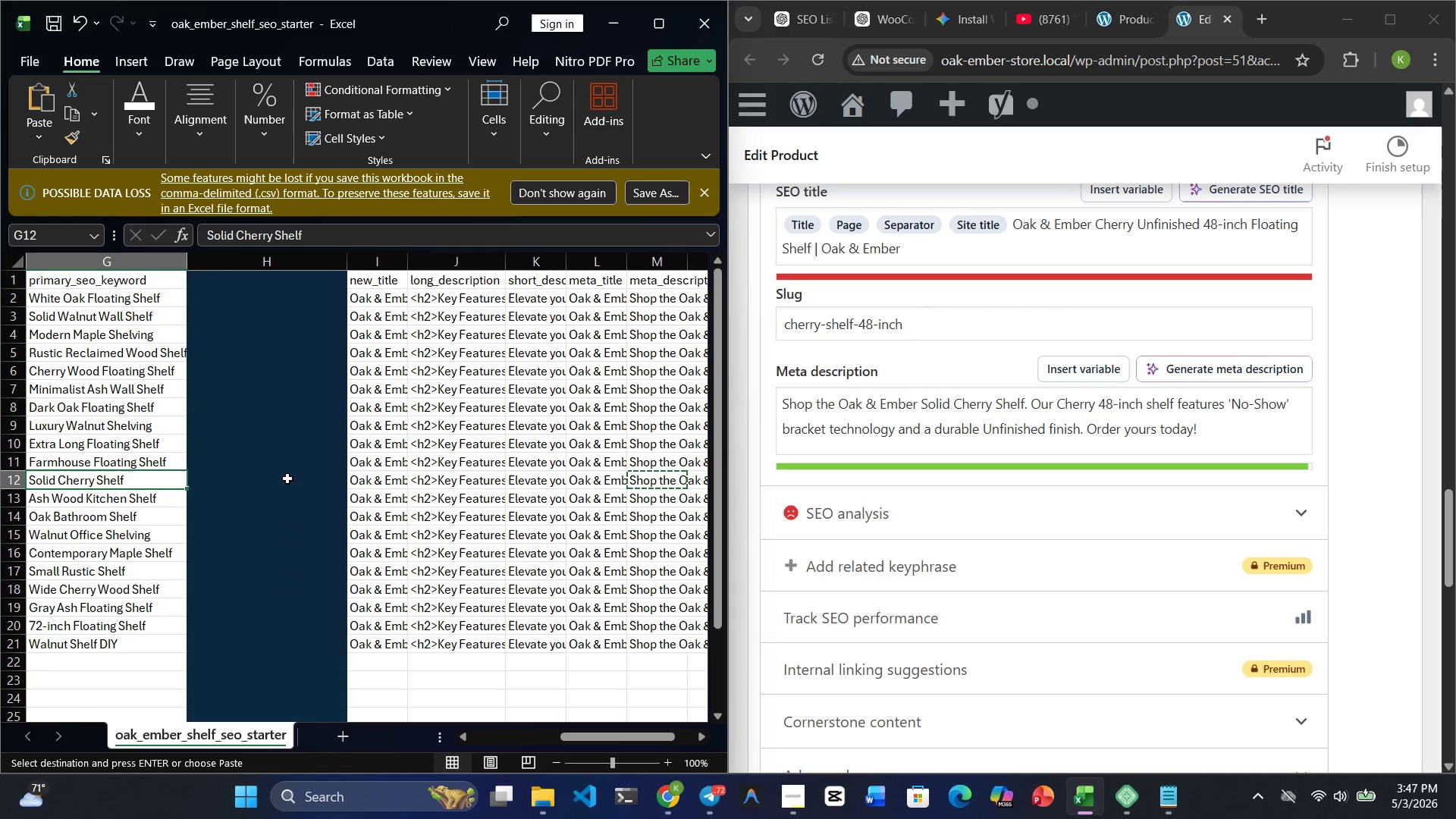 
key(Control+C)
 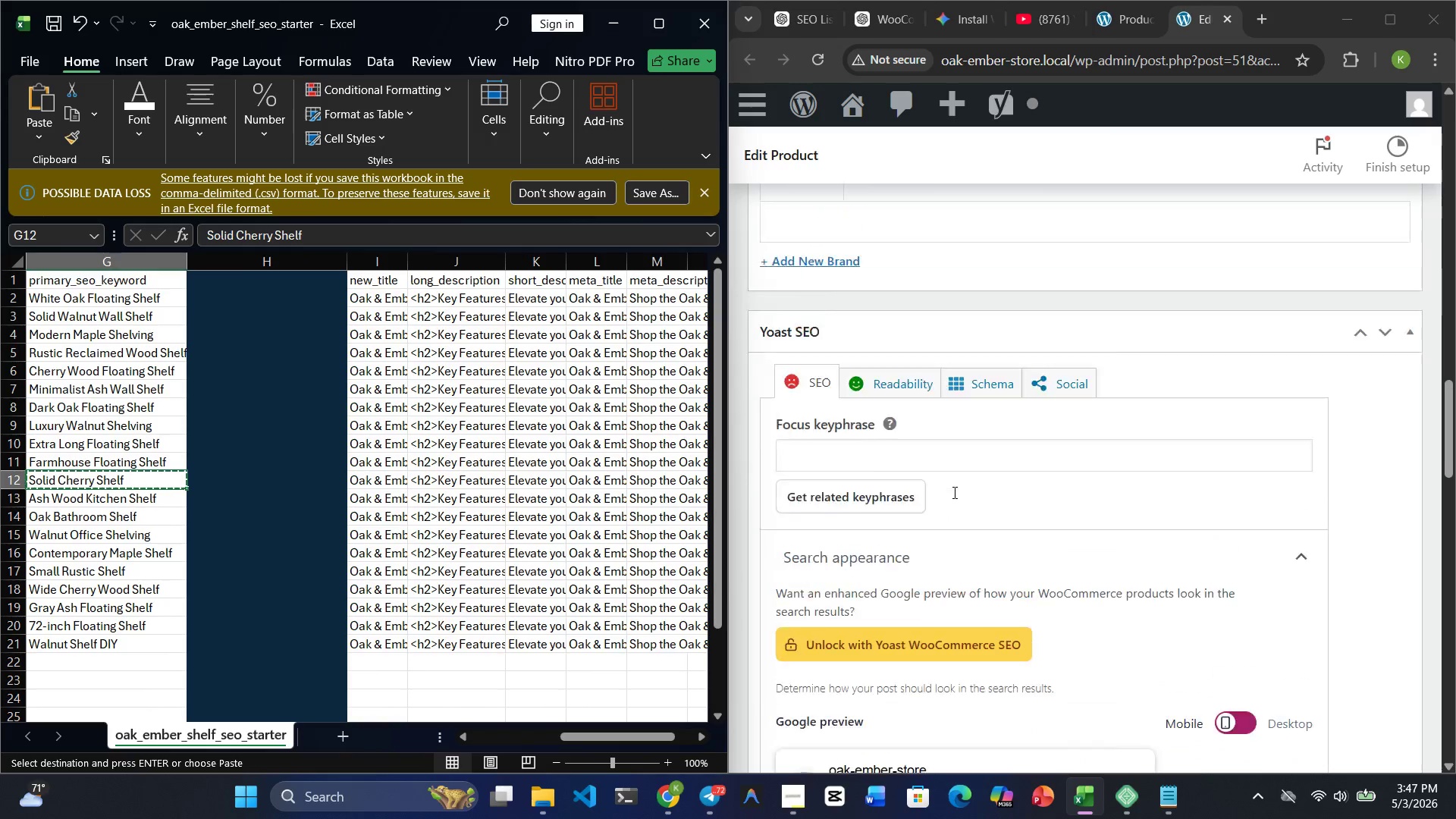 
left_click([854, 536])
 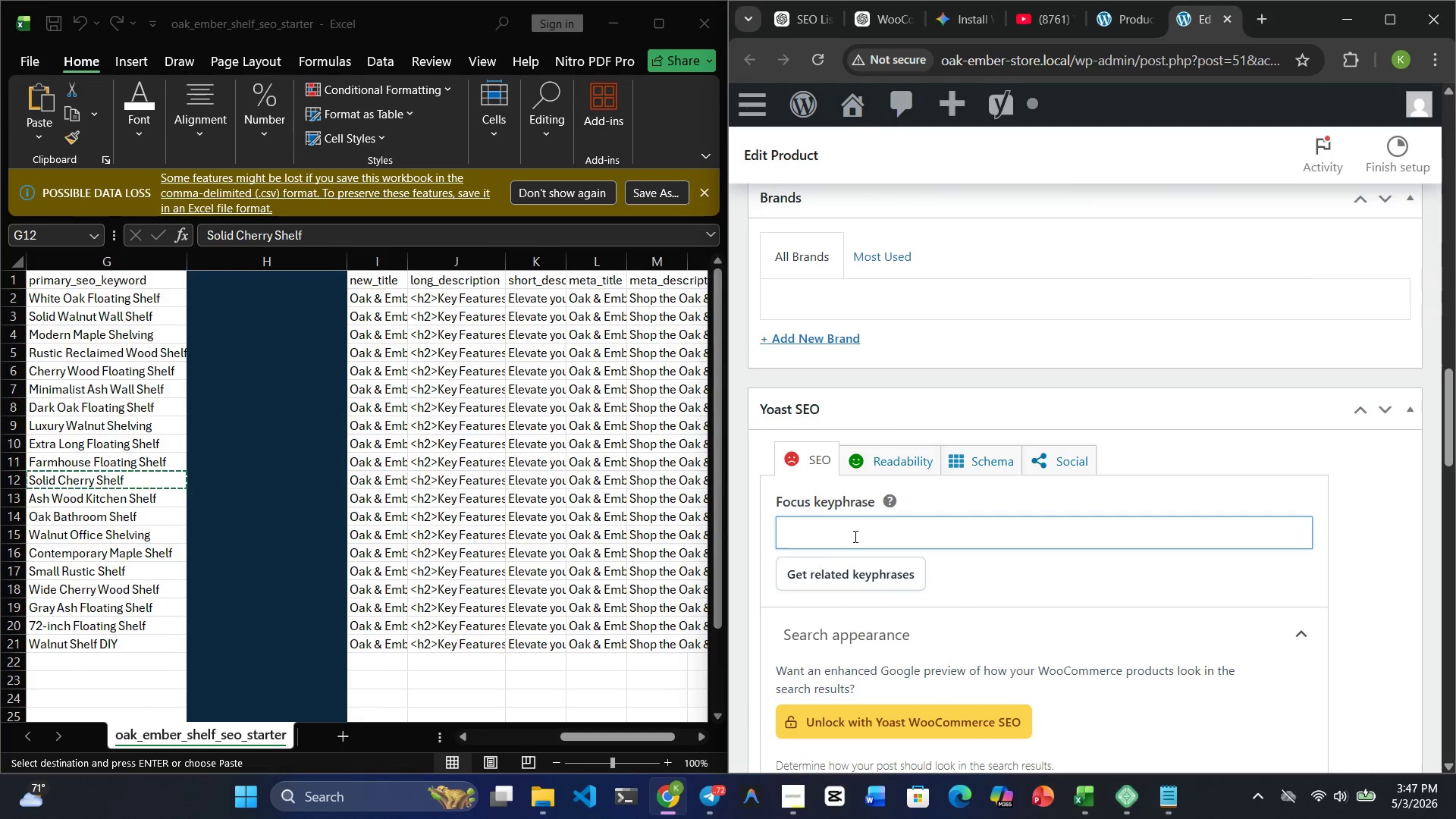 
key(Control+V)
 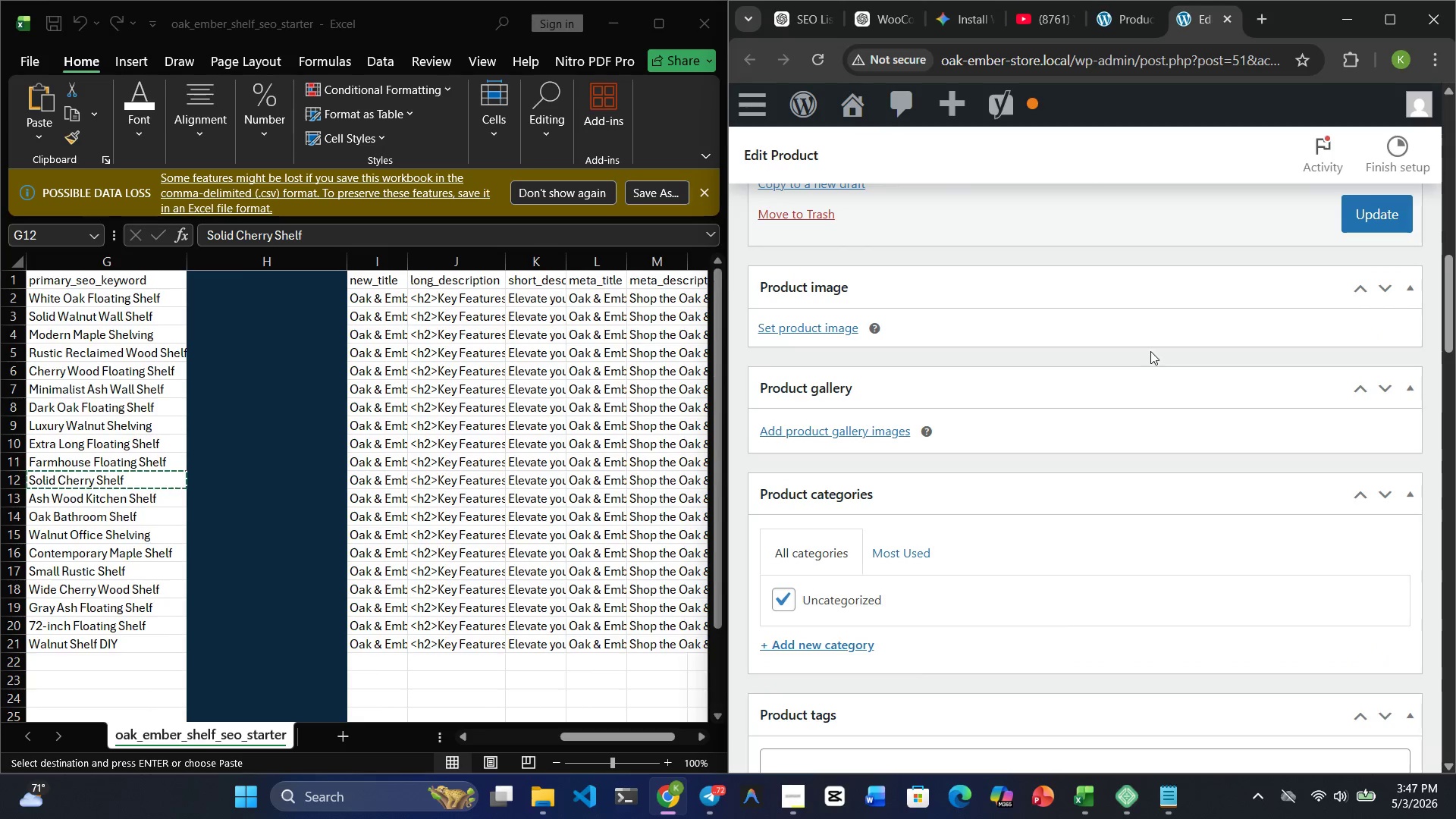 
left_click([824, 328])
 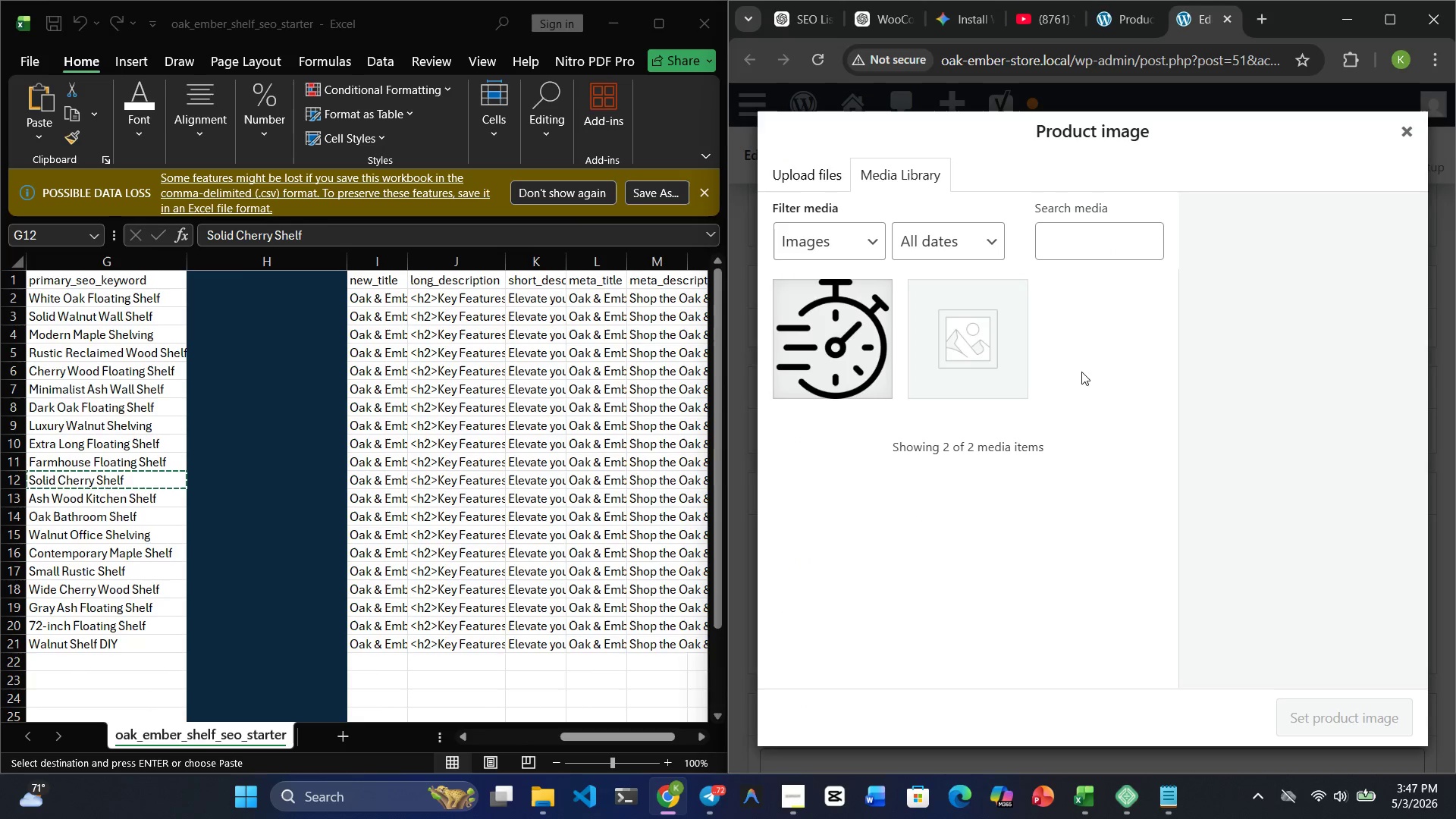 
left_click([956, 360])
 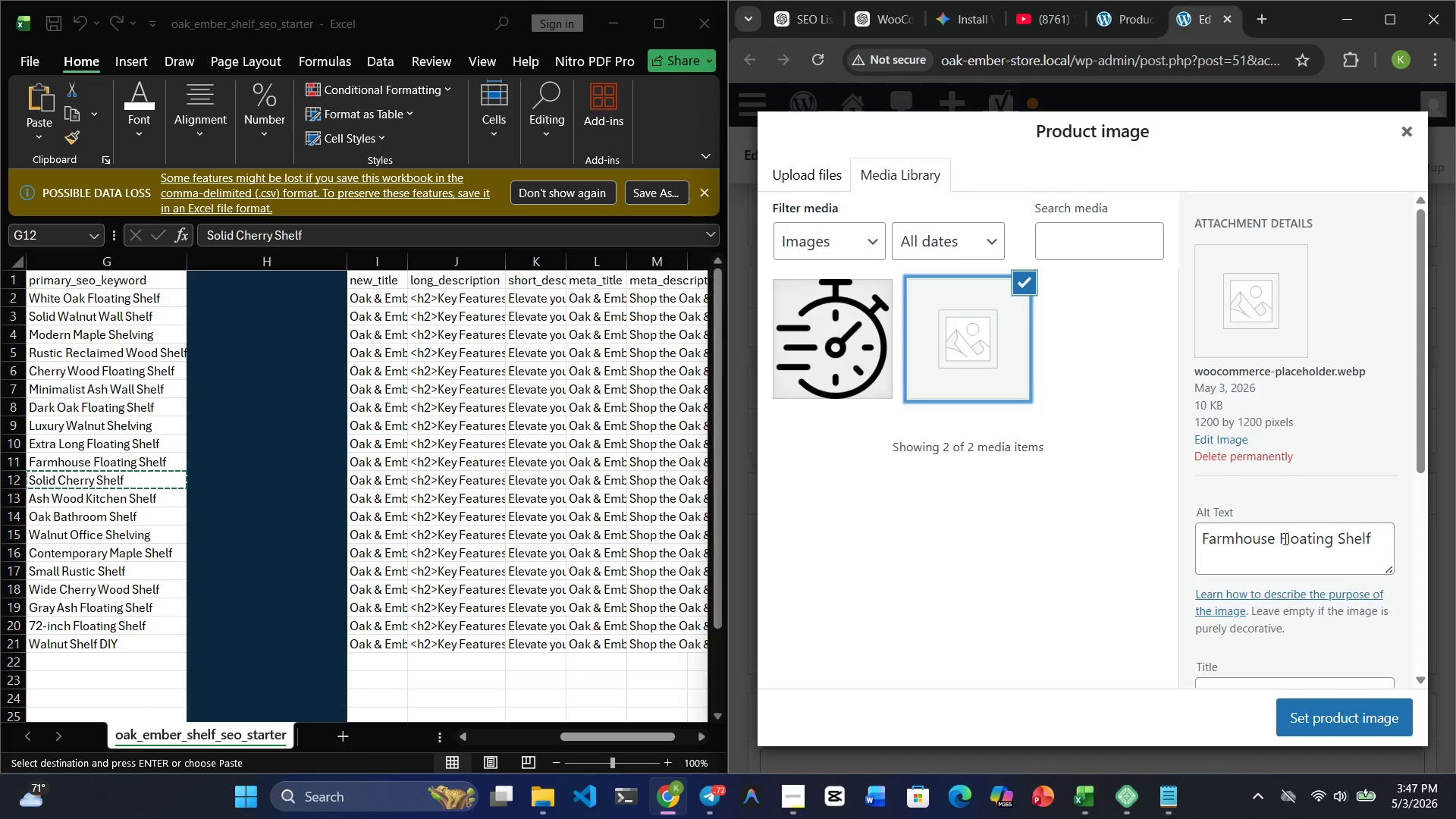 
double_click([1284, 538])
 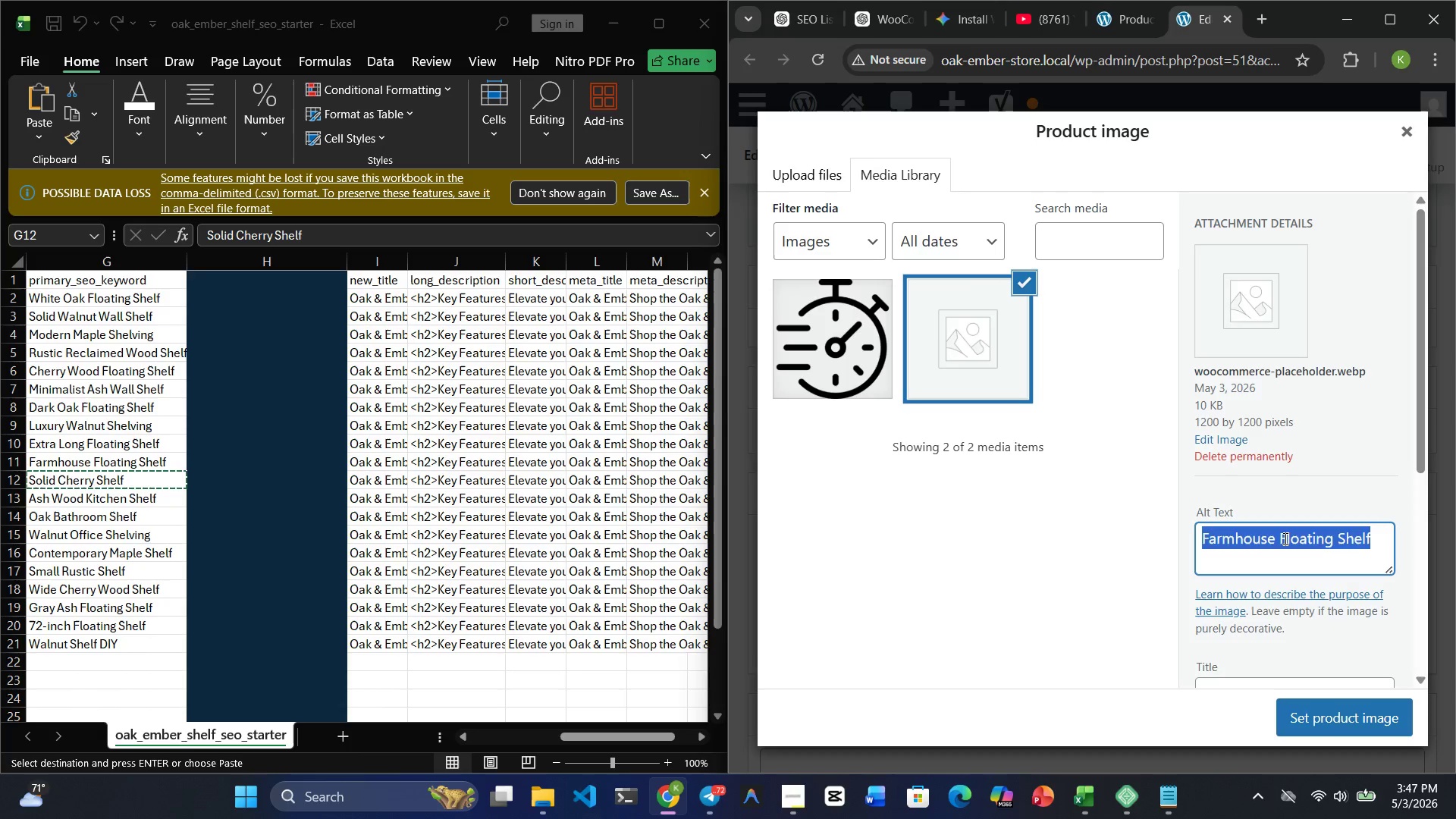 
triple_click([1284, 538])
 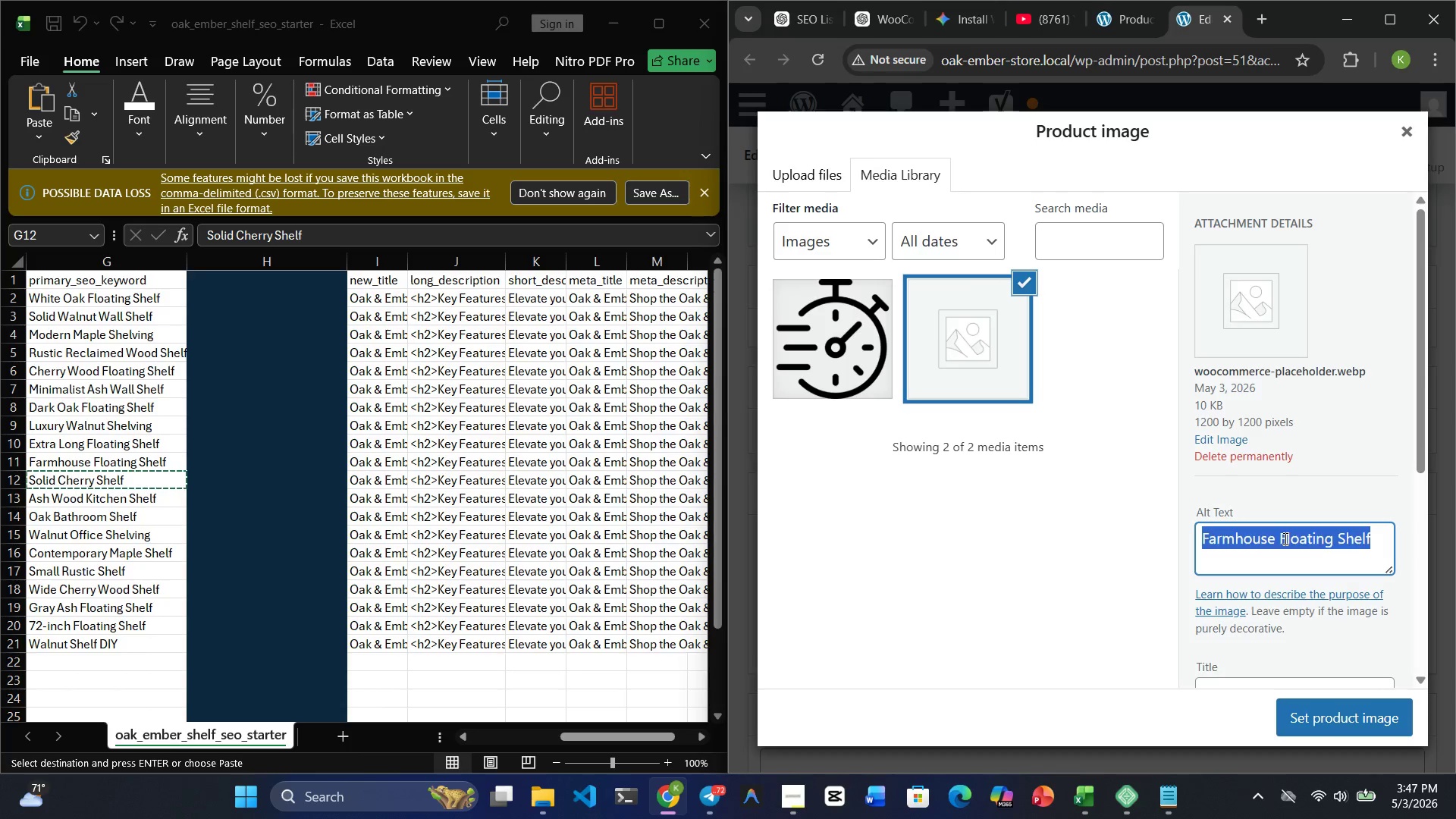 
key(Backspace)
 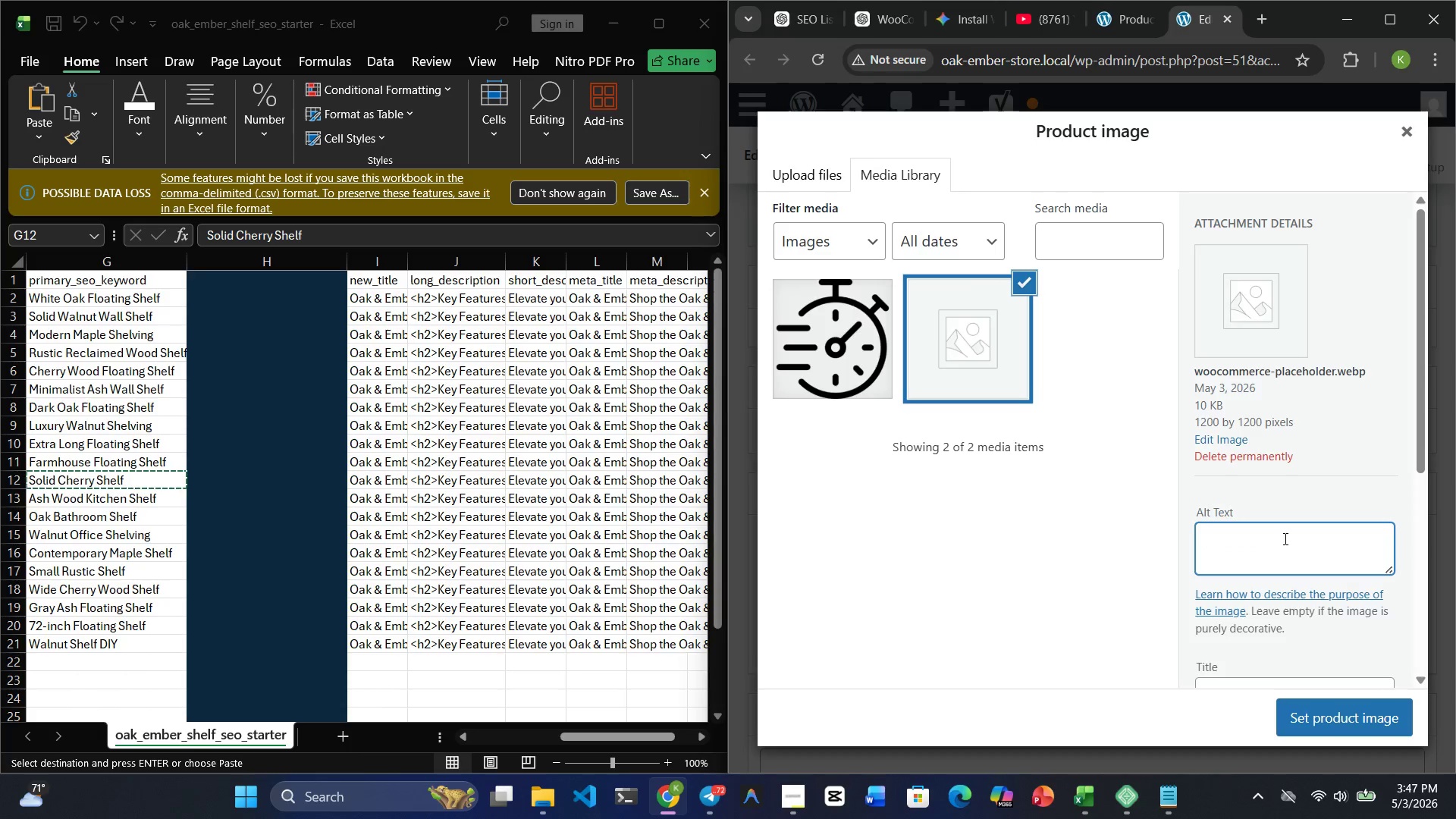 
key(Control+V)
 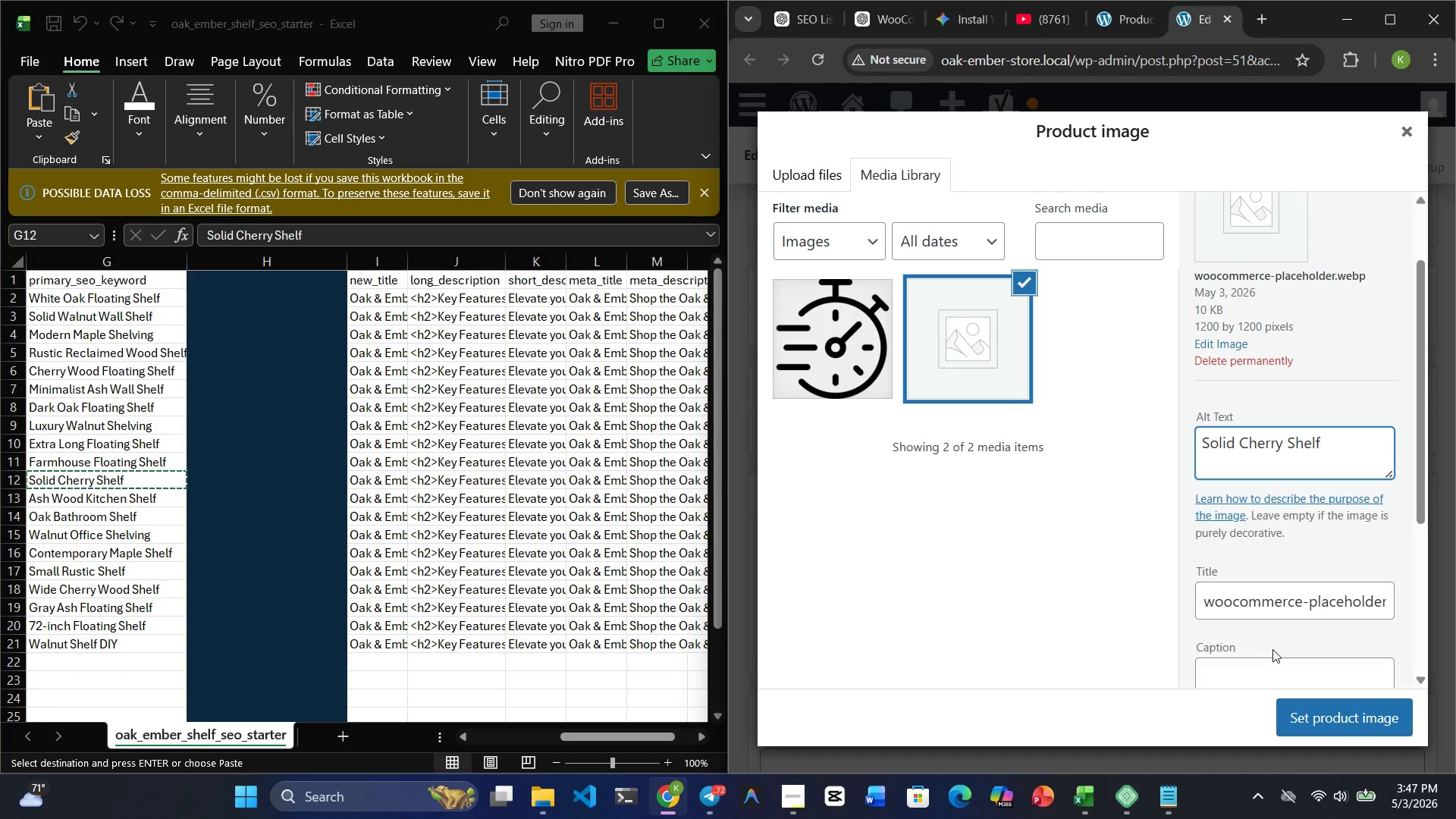 
left_click([1328, 725])
 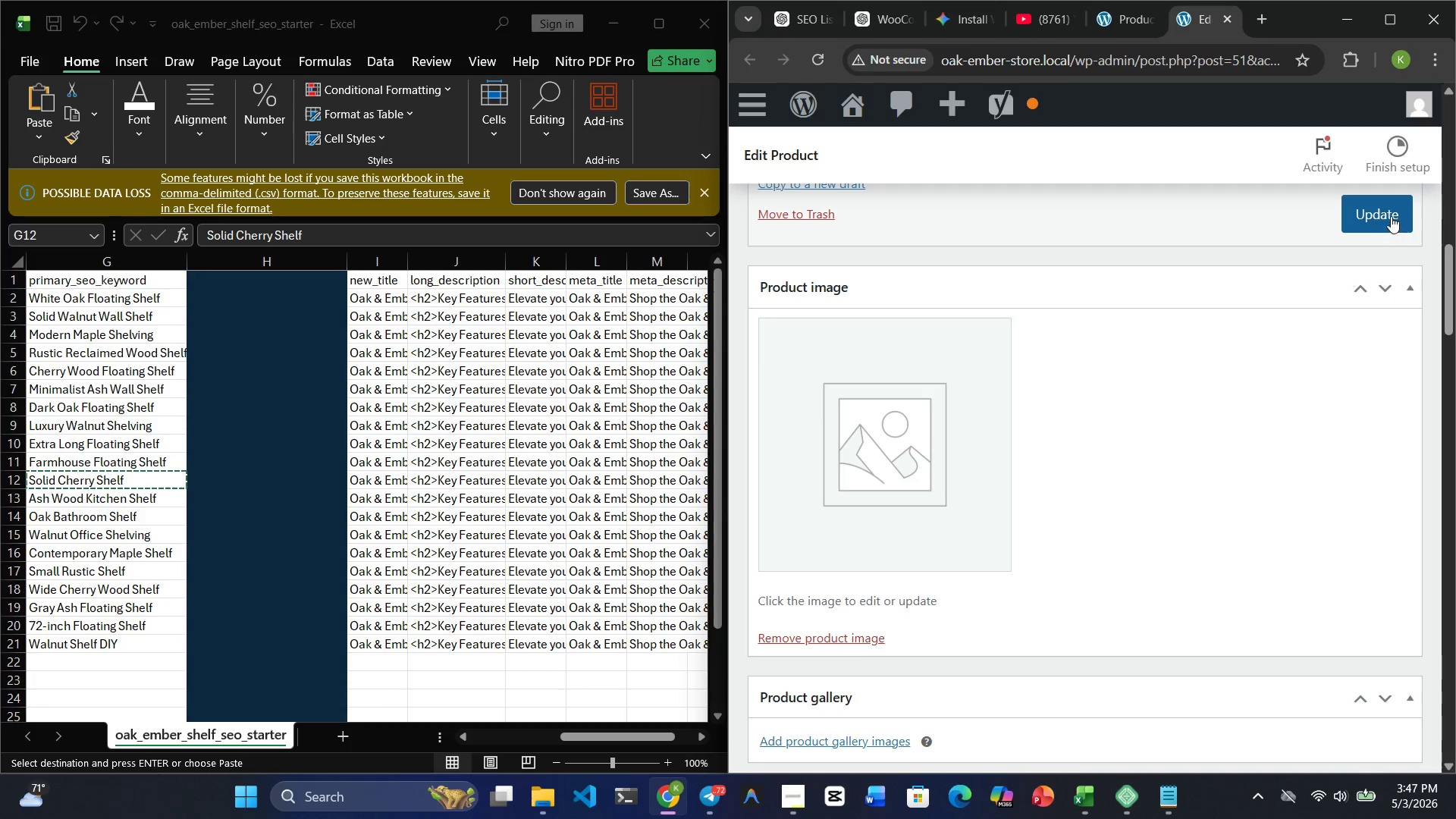 
left_click([1378, 215])
 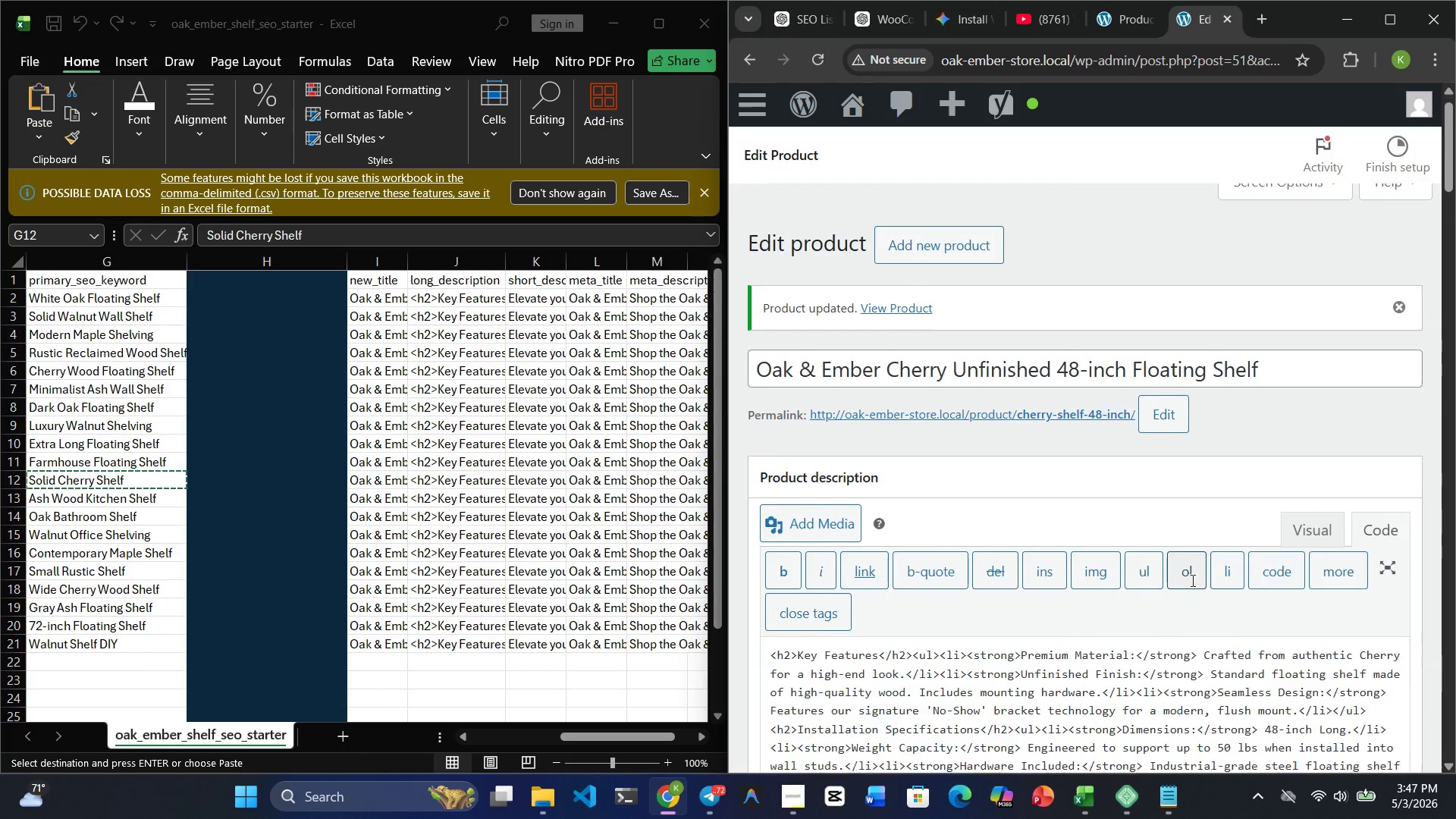 
wait(10.92)
 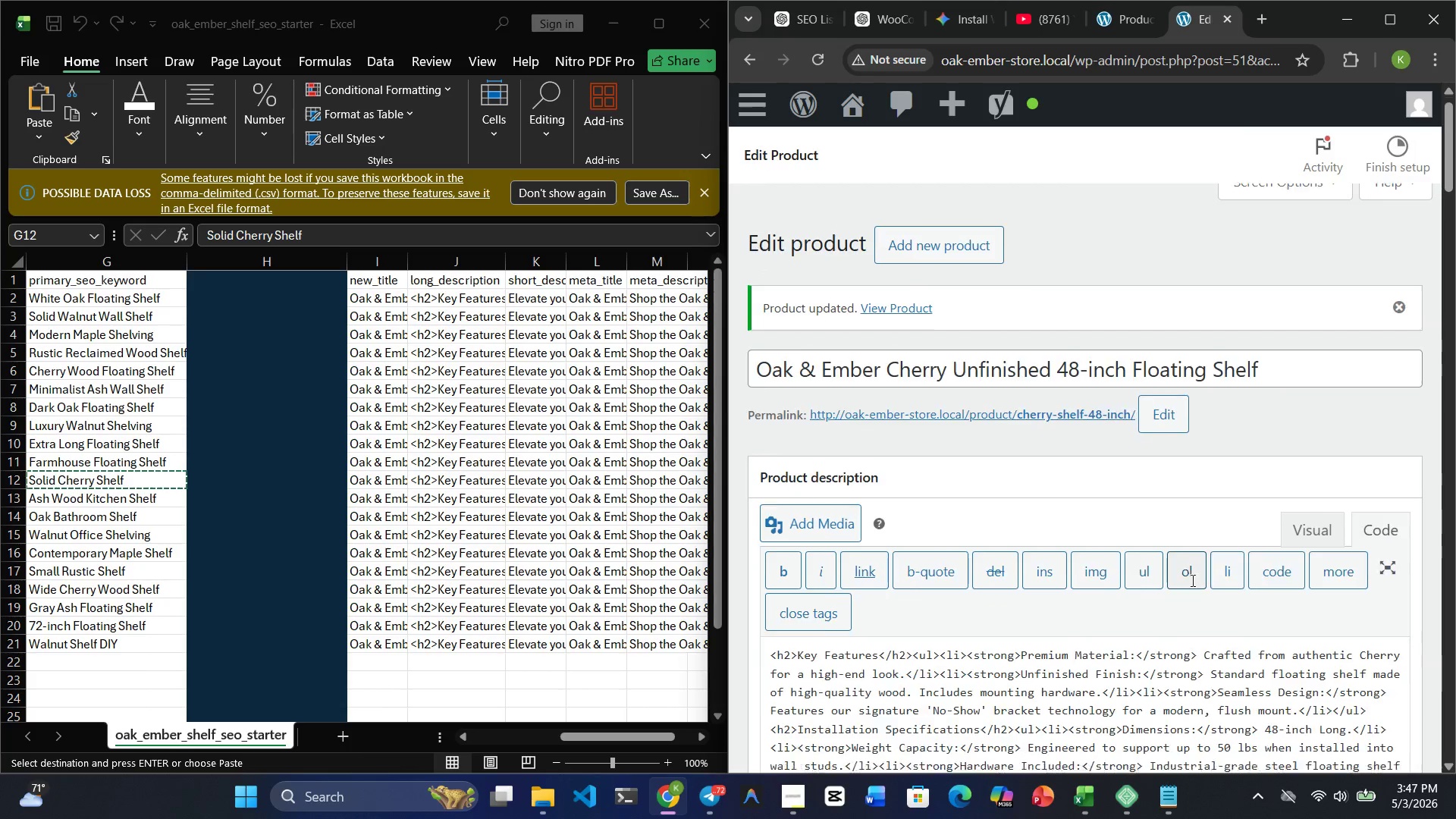 
scroll: coordinate [1045, 378], scroll_direction: up, amount: 11.0
 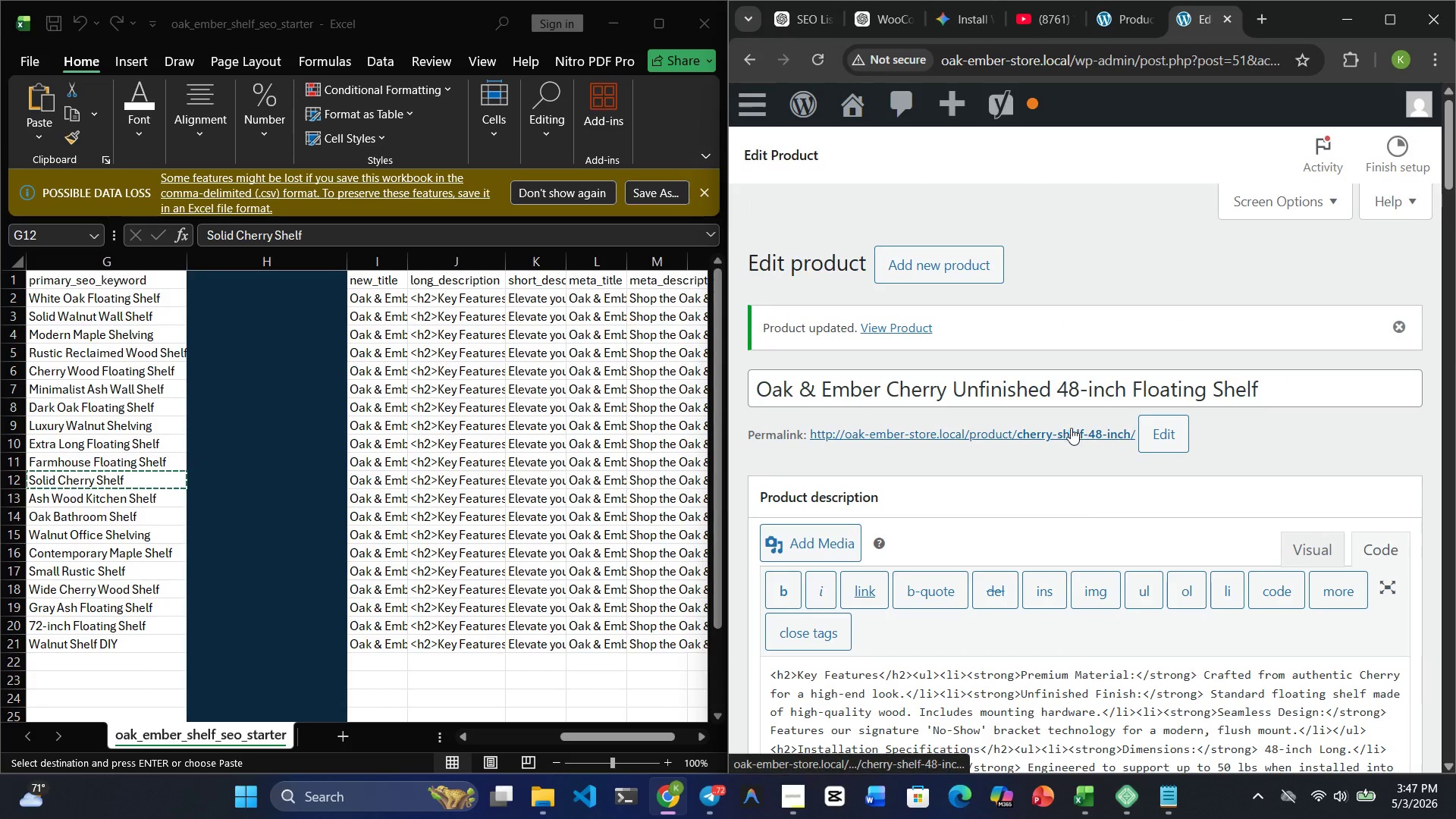 
scroll: coordinate [1056, 451], scroll_direction: down, amount: 26.0
 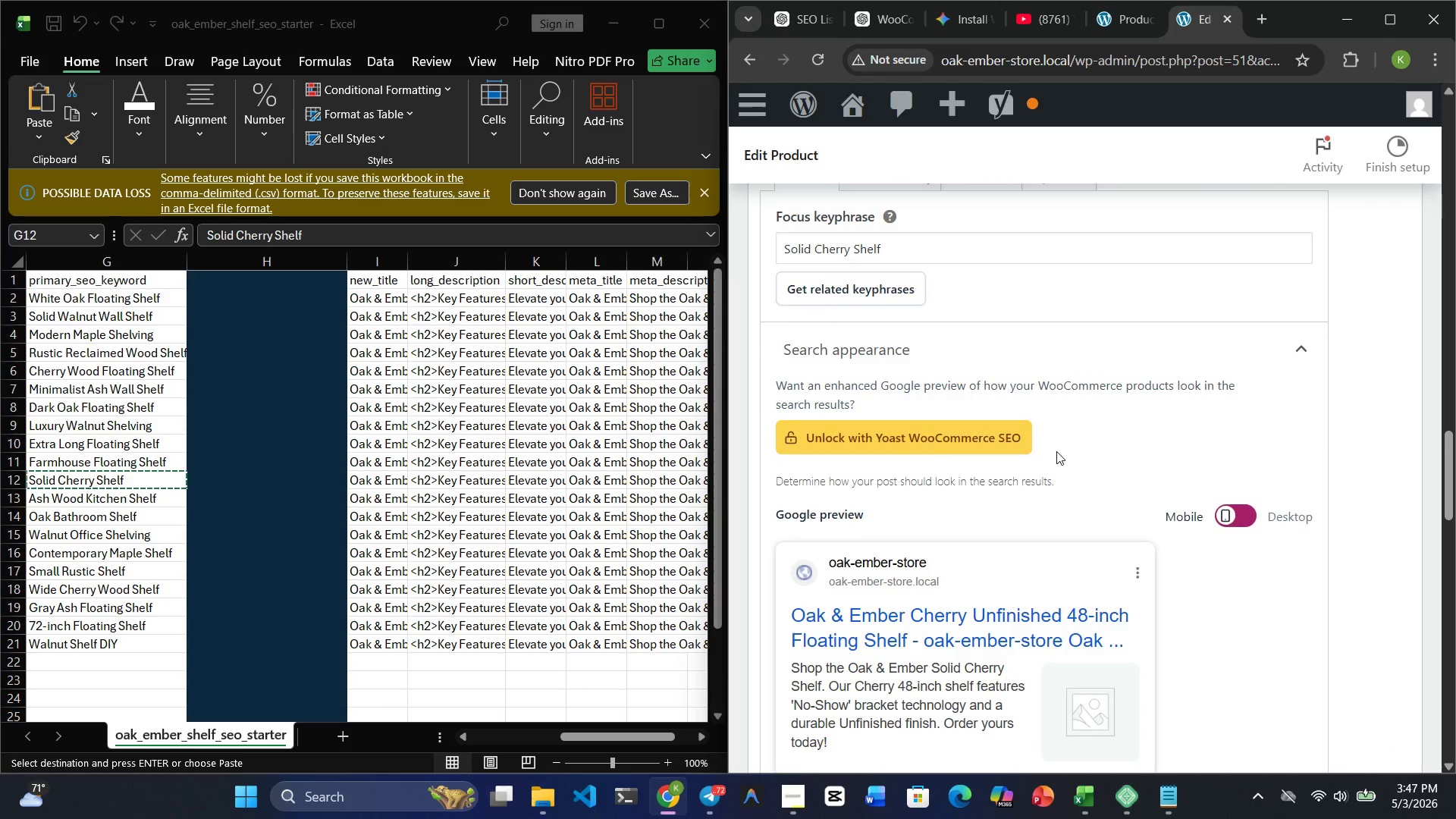 
scroll: coordinate [1059, 451], scroll_direction: up, amount: 20.0
 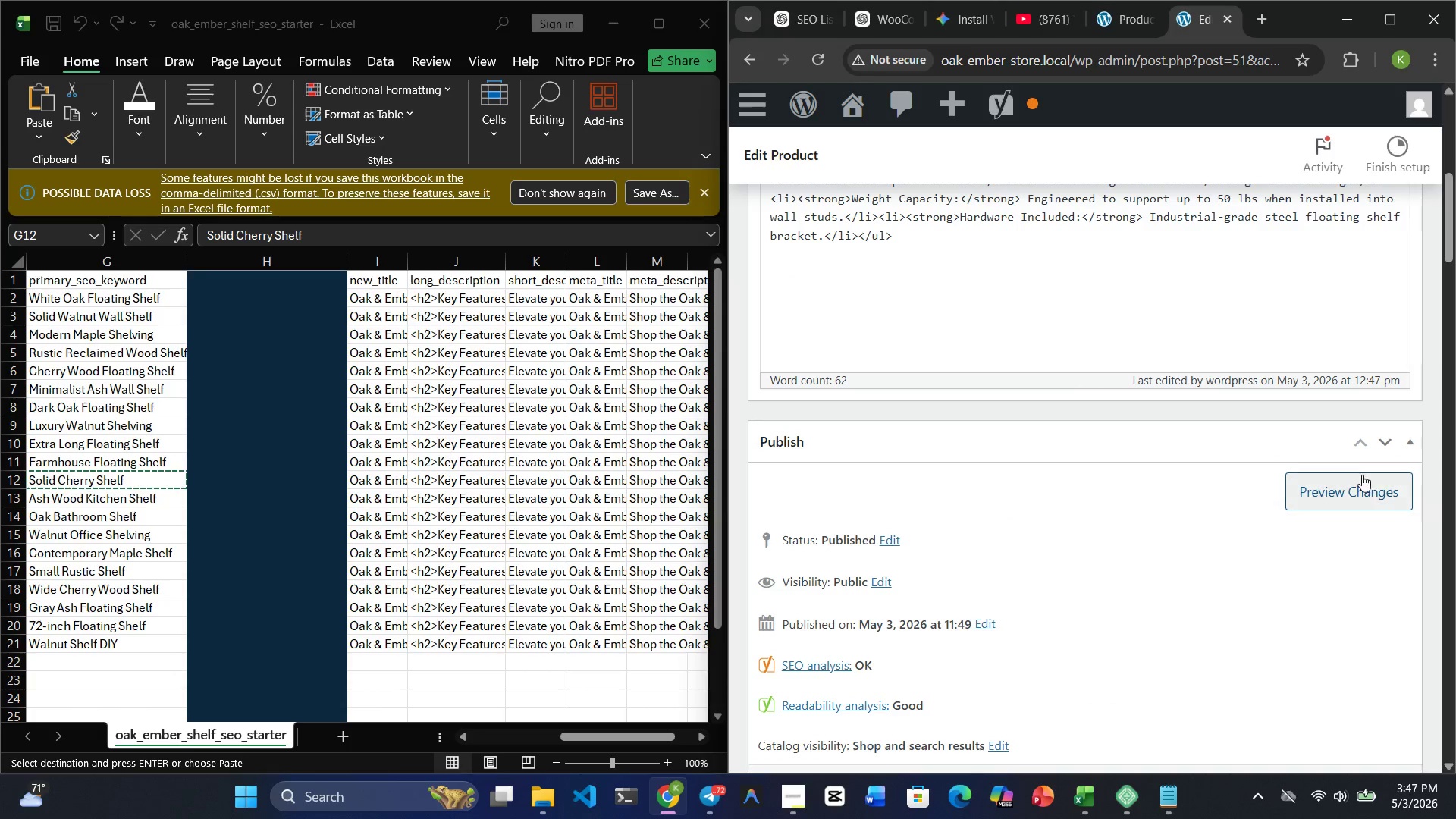 
left_click([1354, 488])
 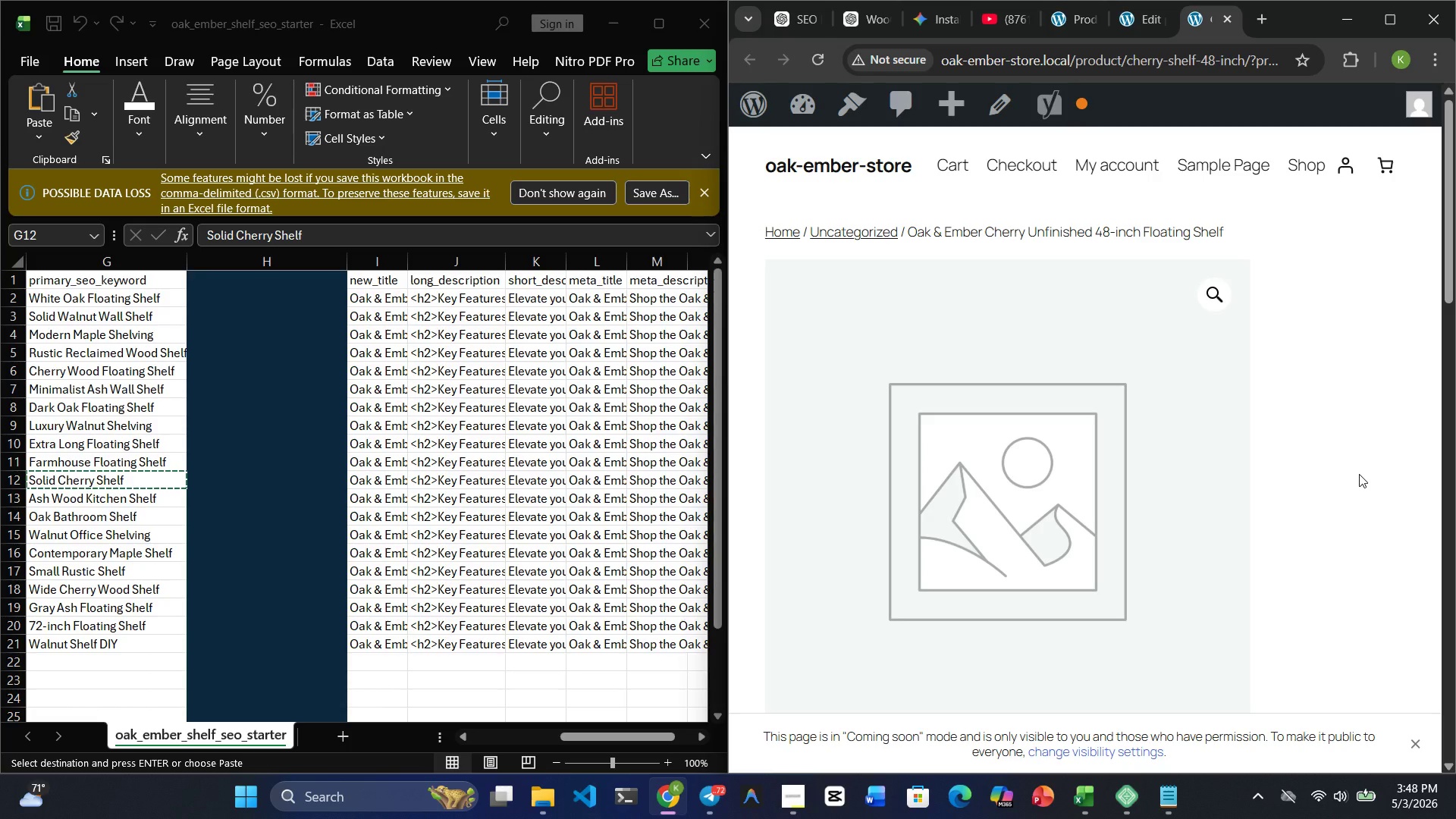 
wait(18.49)
 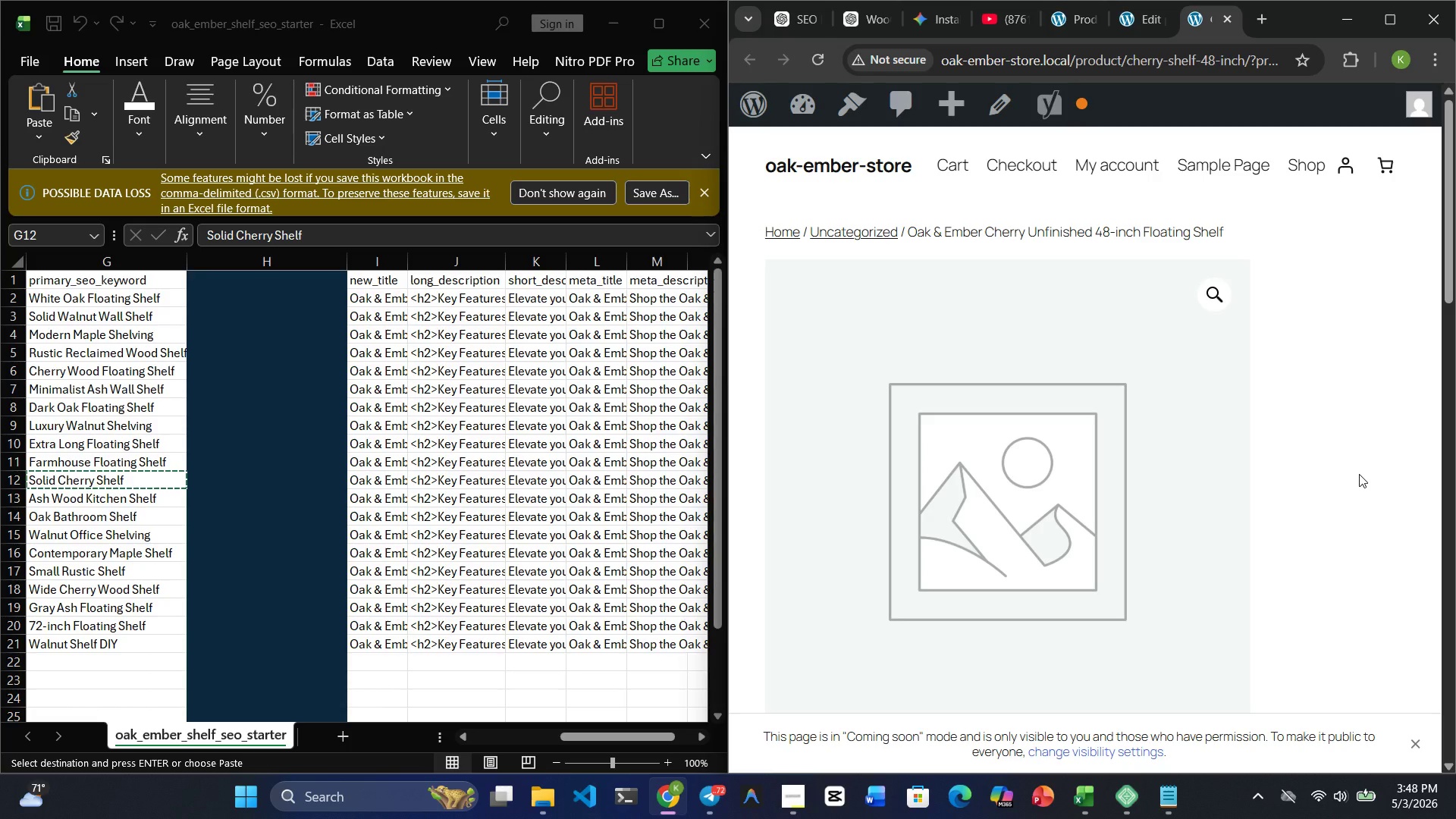 
scroll: coordinate [951, 585], scroll_direction: down, amount: 16.0
 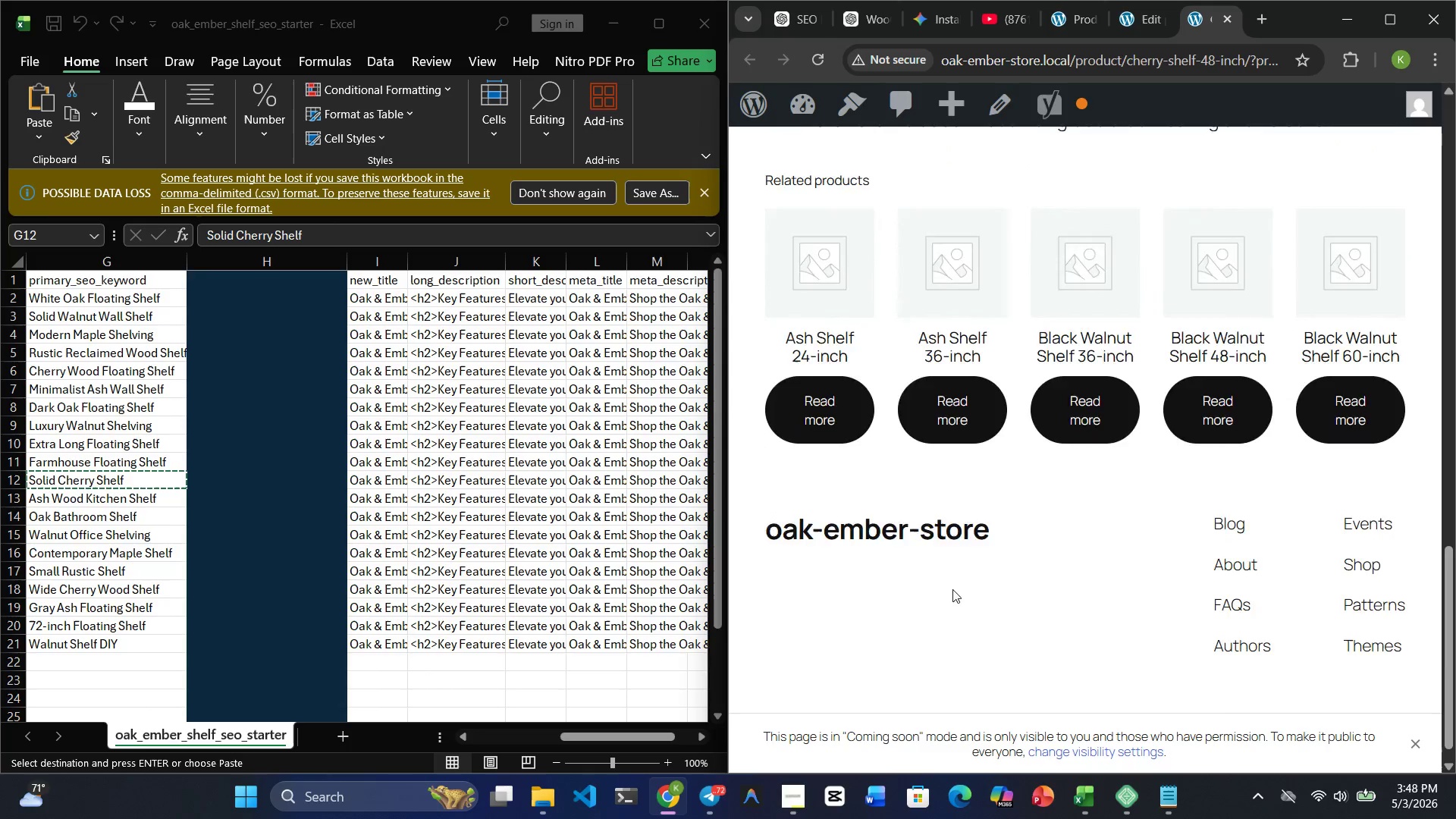 
scroll: coordinate [952, 589], scroll_direction: up, amount: 3.0
 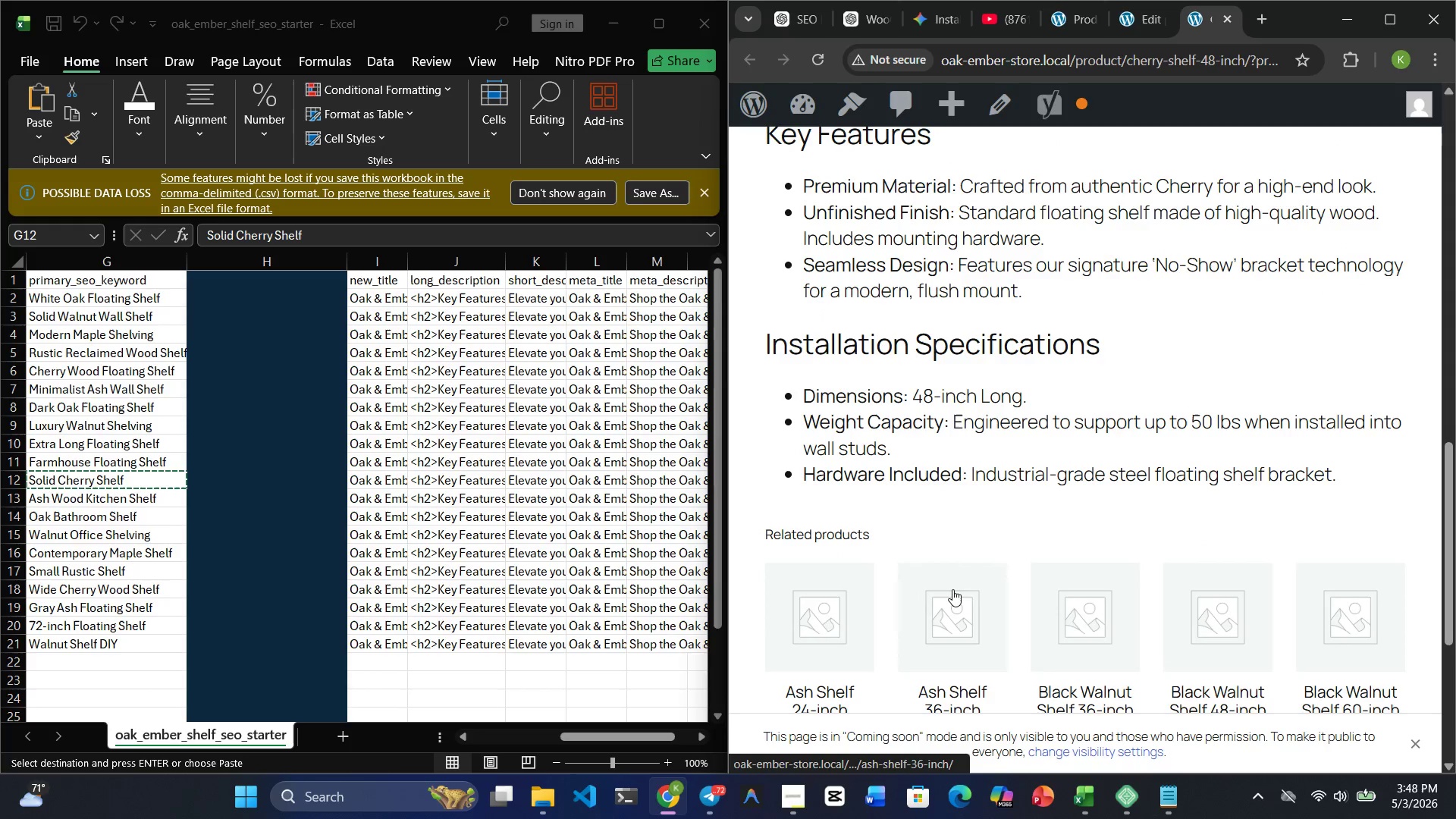 
scroll: coordinate [952, 590], scroll_direction: down, amount: 9.0
 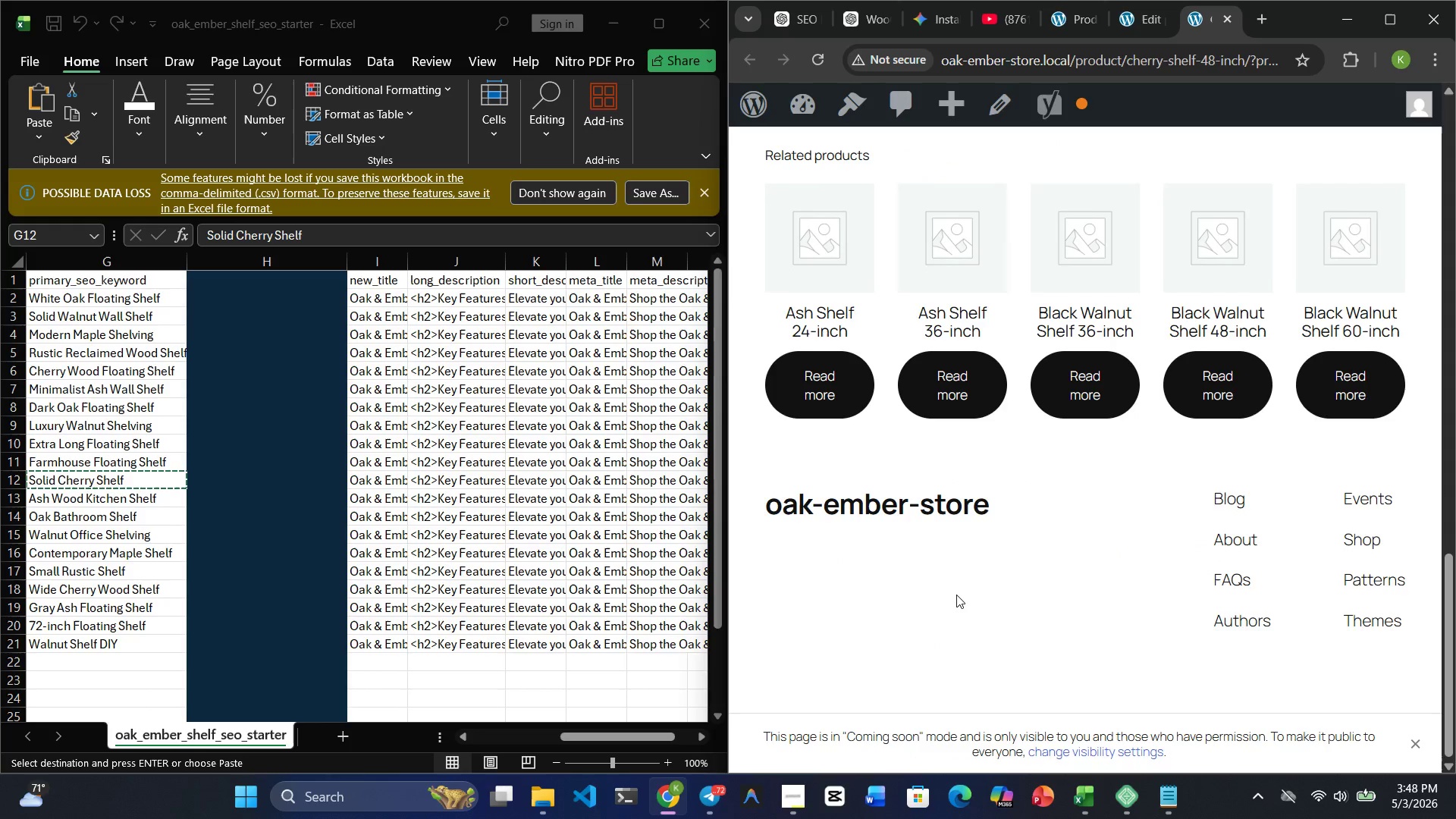 
scroll: coordinate [956, 595], scroll_direction: up, amount: 5.0
 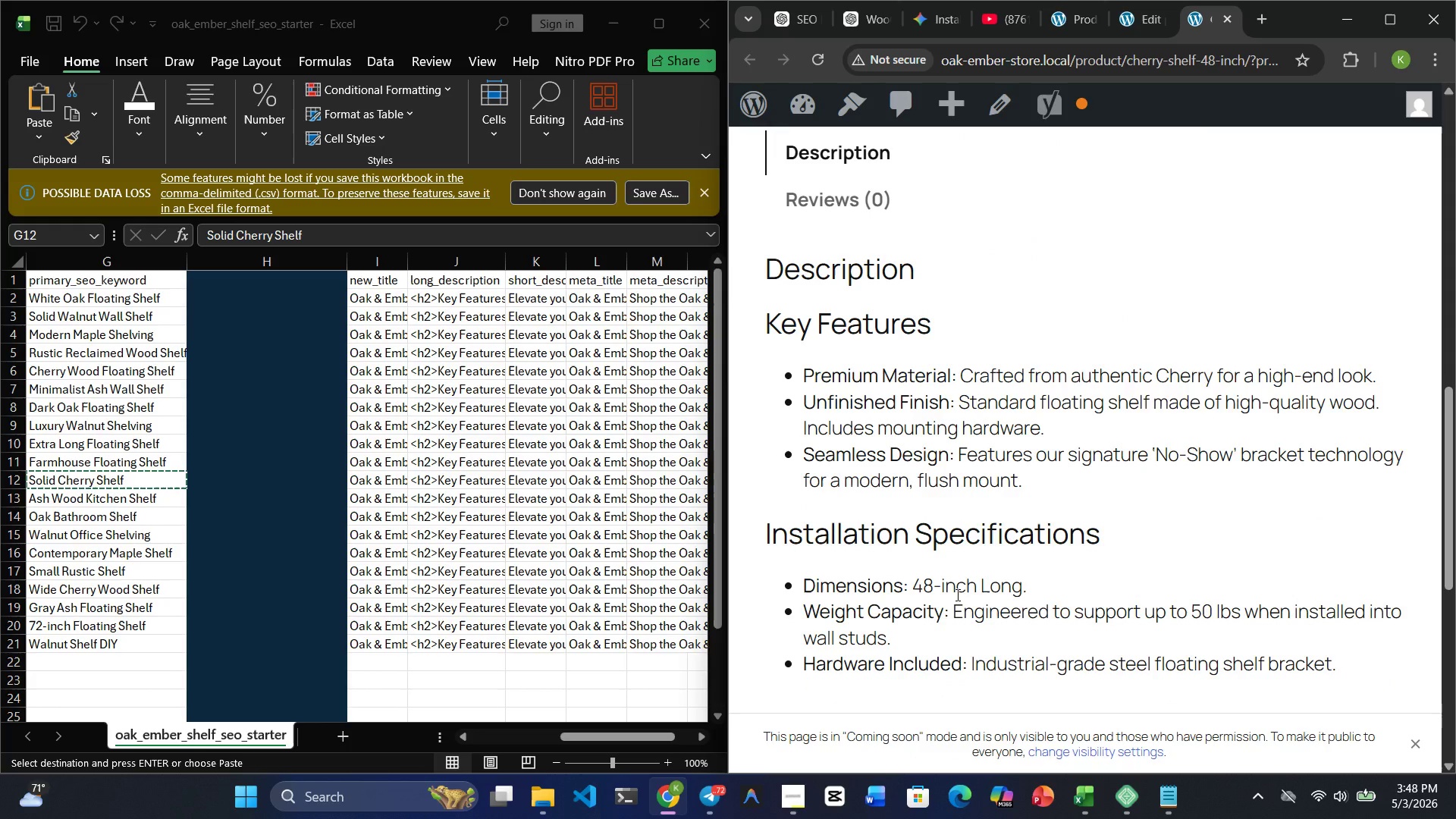 
scroll: coordinate [956, 595], scroll_direction: none, amount: 0.0
 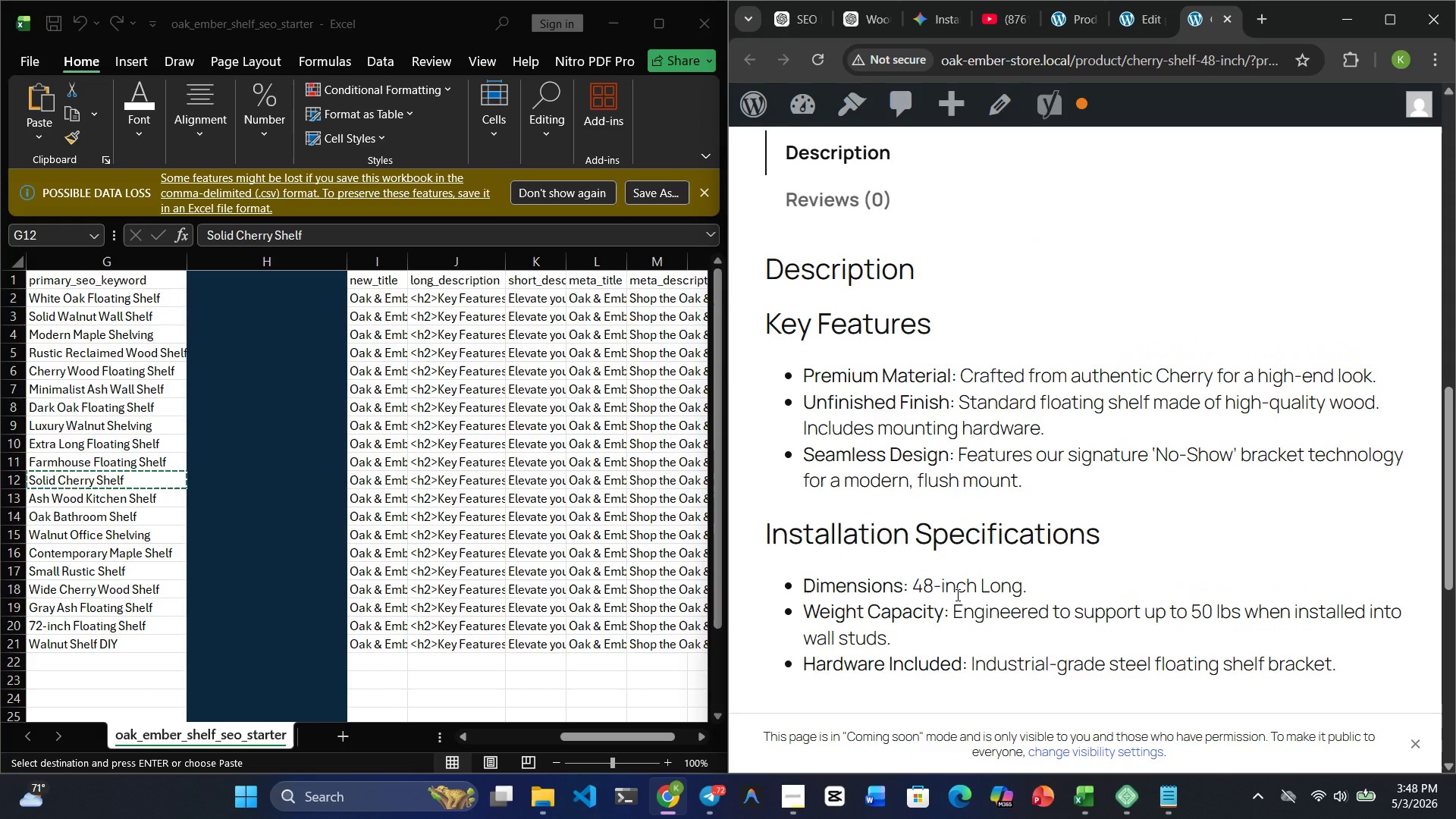 
scroll: coordinate [959, 594], scroll_direction: up, amount: 13.0
 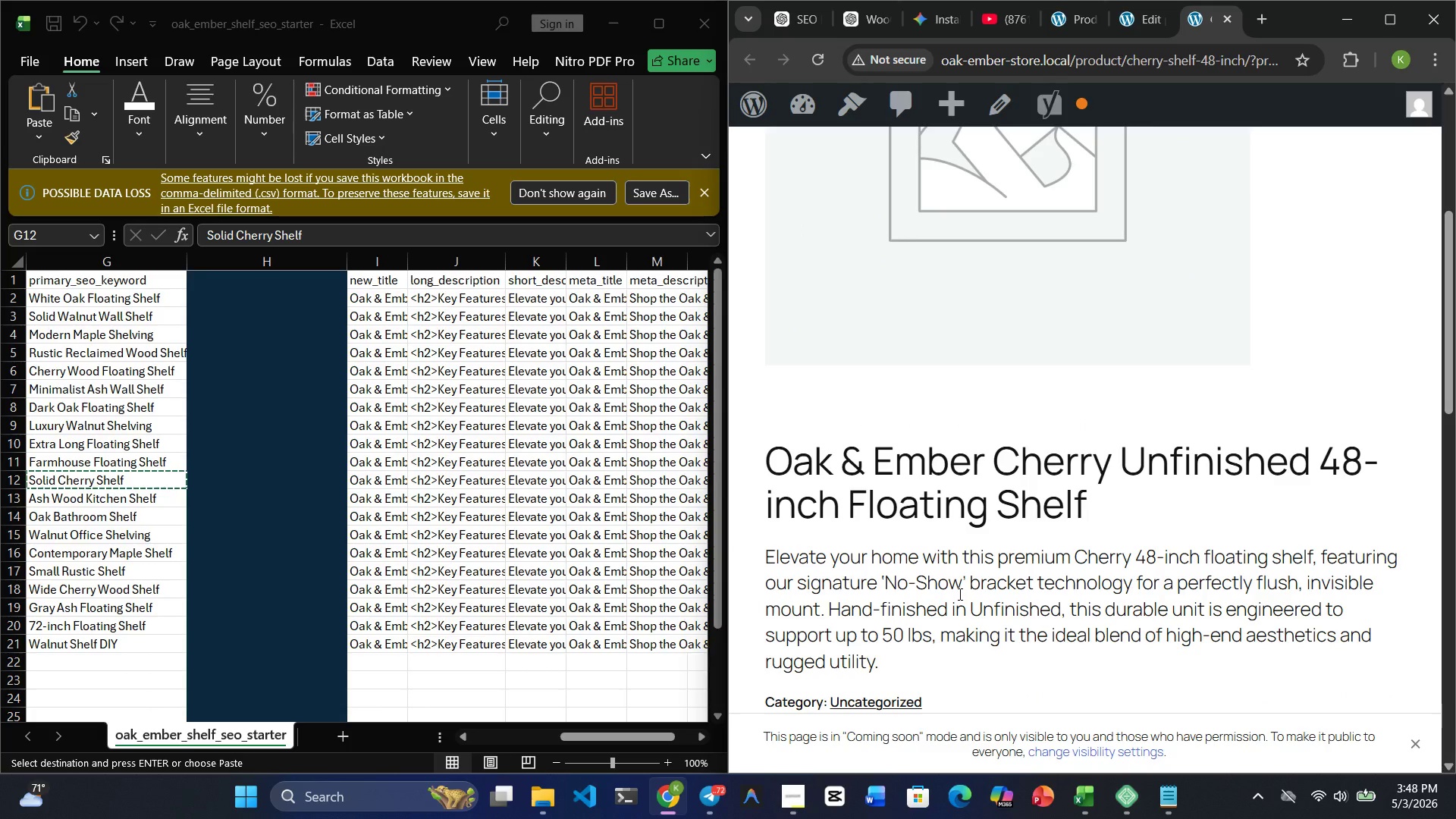 
scroll: coordinate [959, 594], scroll_direction: down, amount: 10.0
 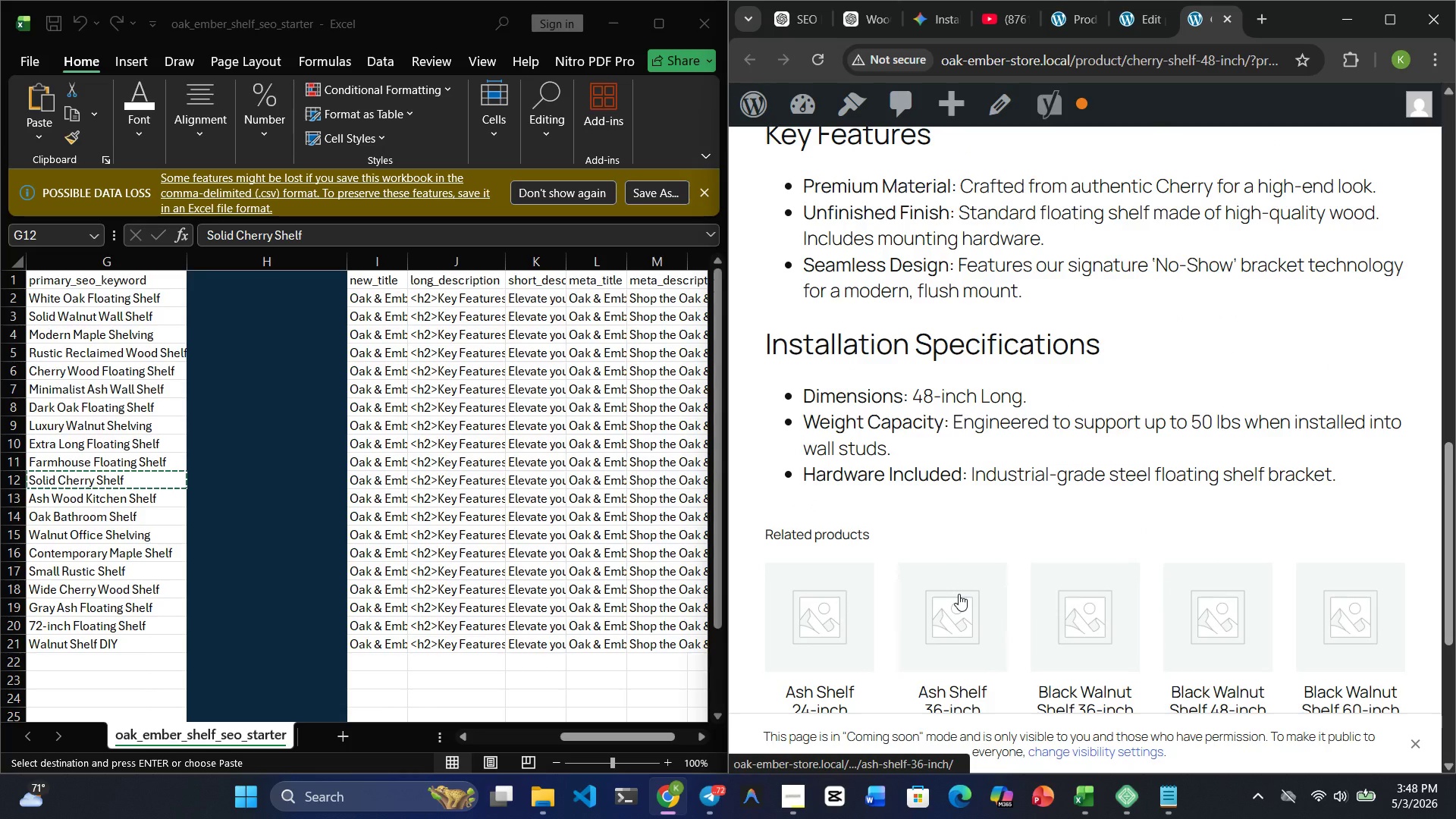 
scroll: coordinate [959, 600], scroll_direction: up, amount: 15.0
 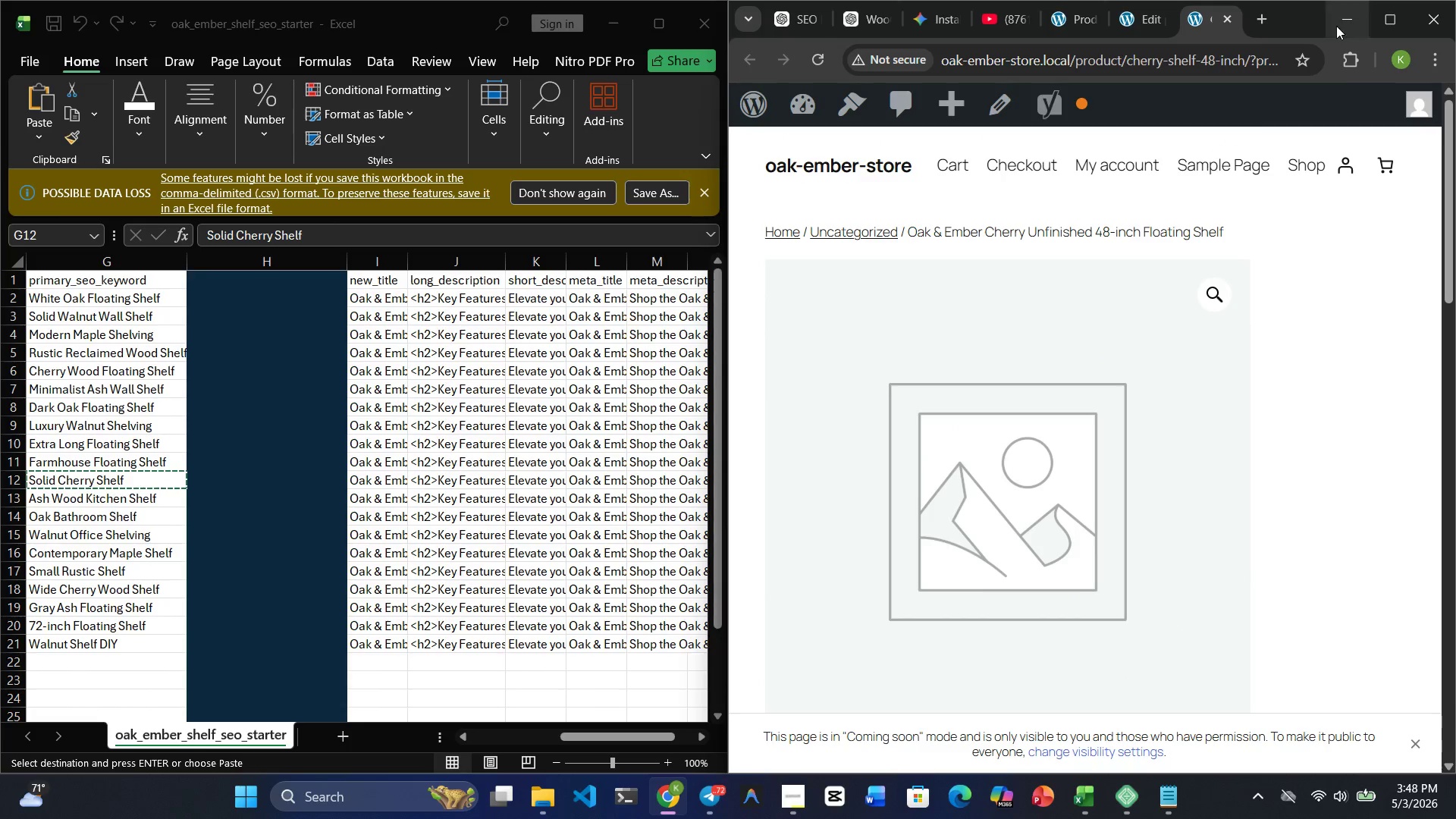 
wait(11.87)
 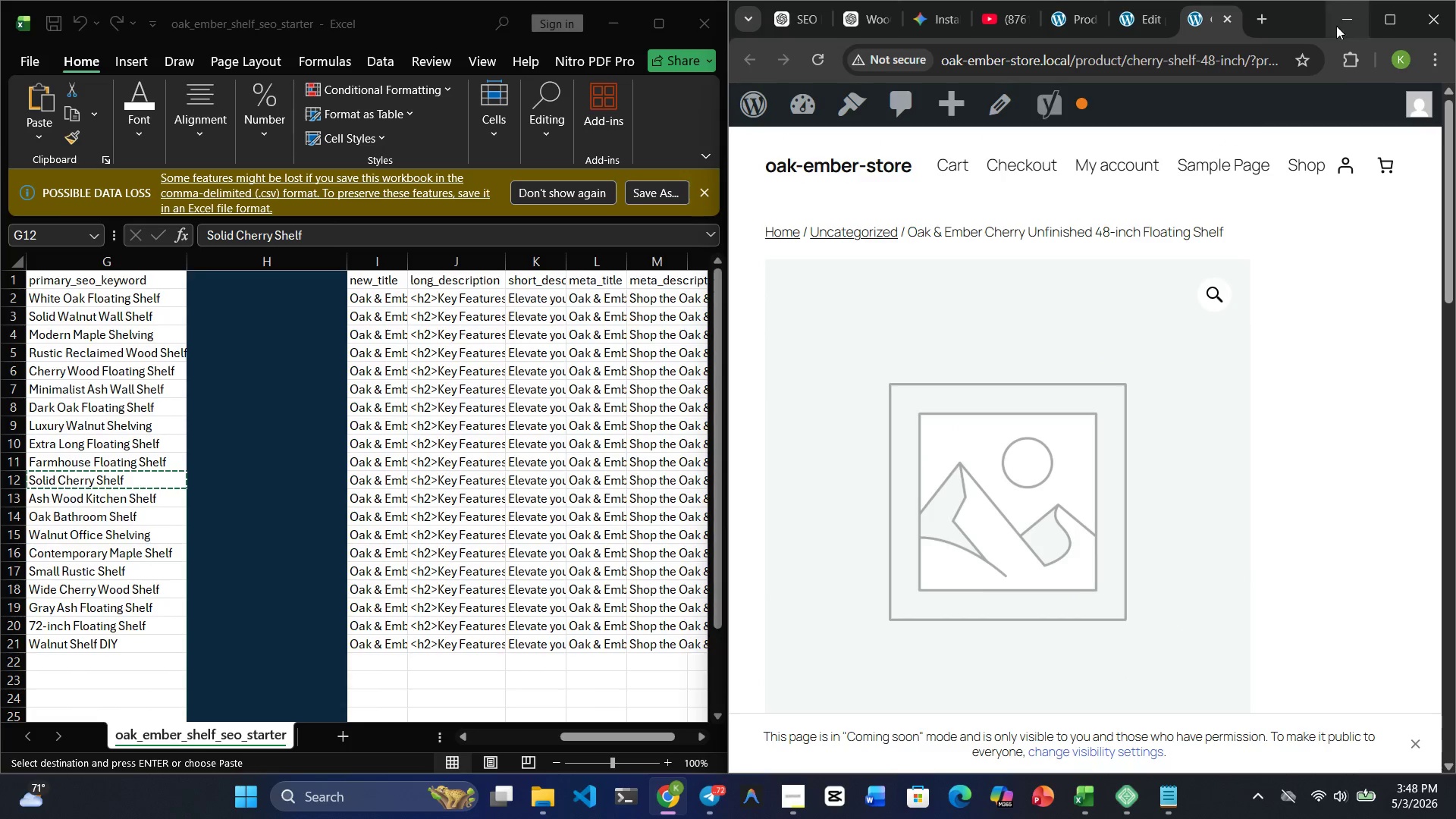 
left_click([1228, 15])
 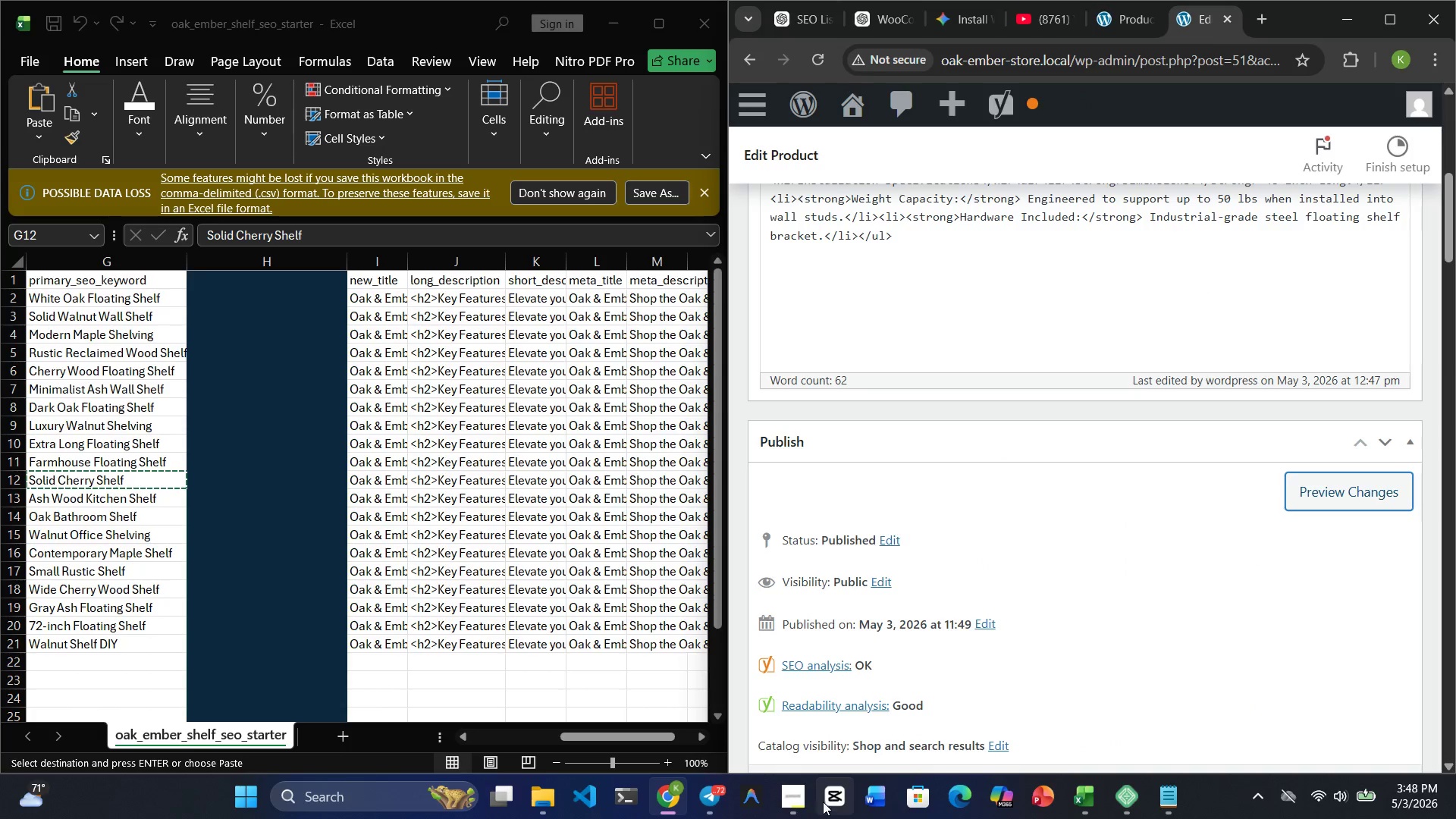 
left_click([789, 796])